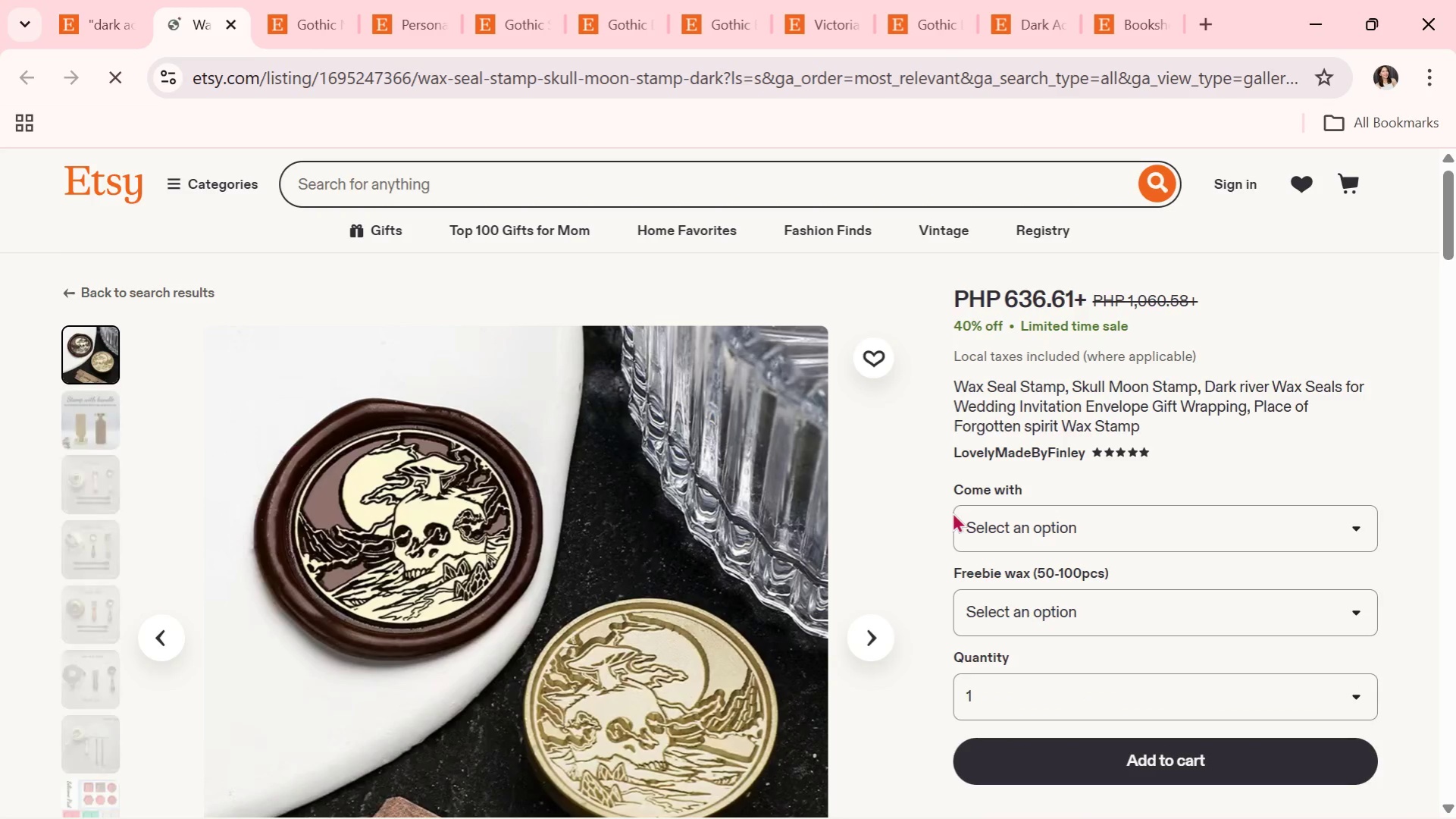 
scroll: coordinate [952, 512], scroll_direction: down, amount: 1.0
 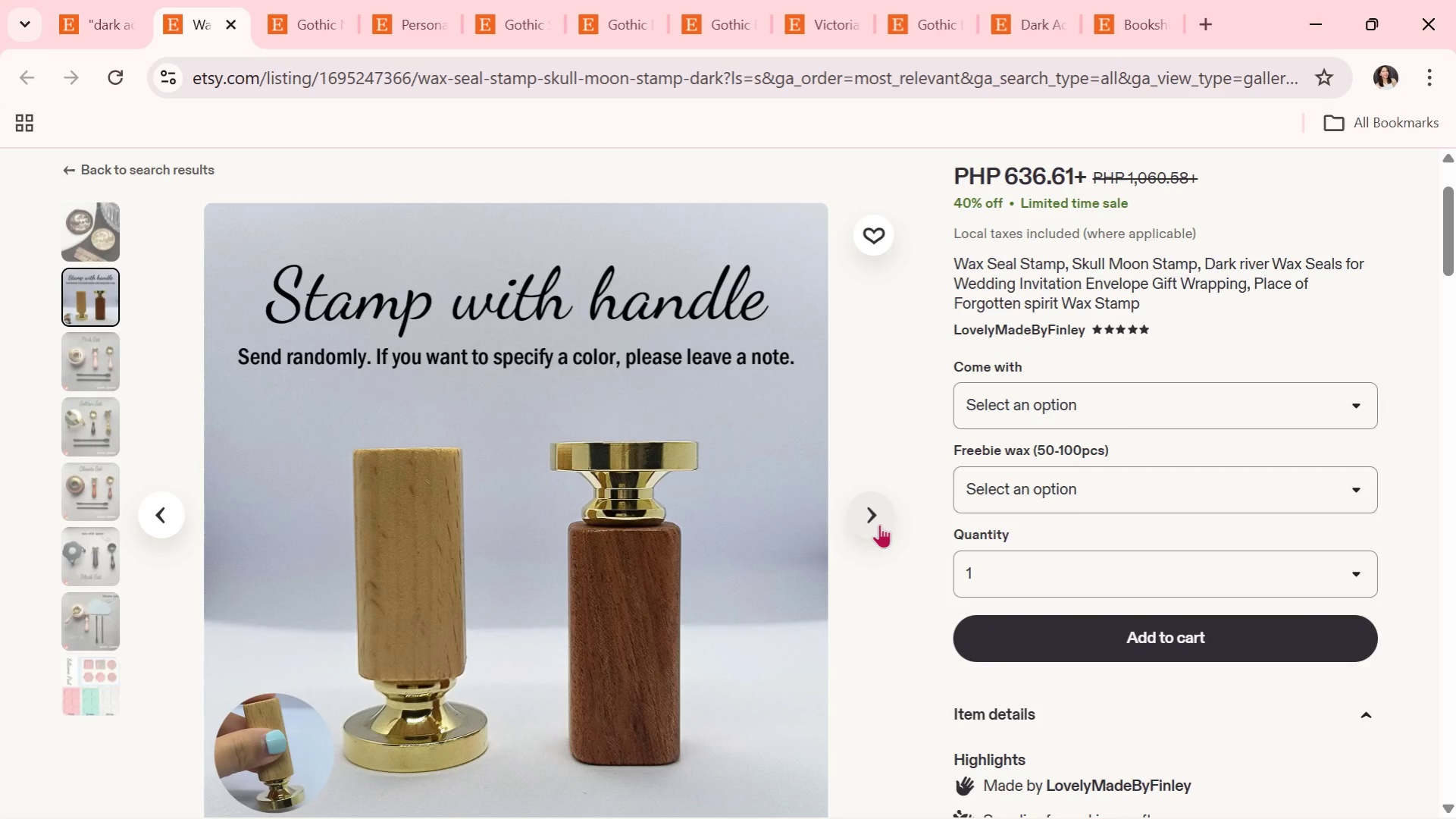 
wait(6.66)
 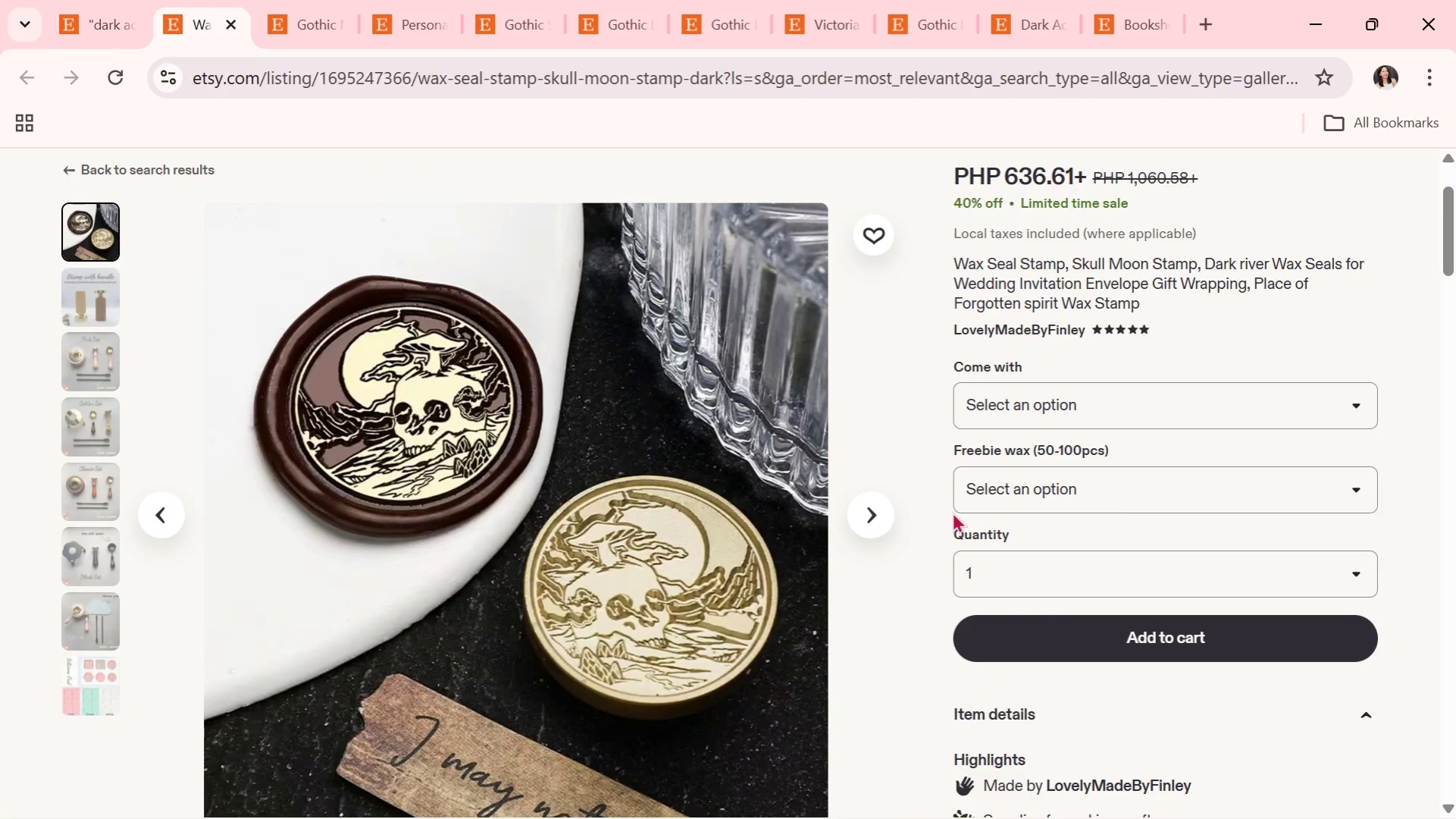 
left_click([879, 524])
 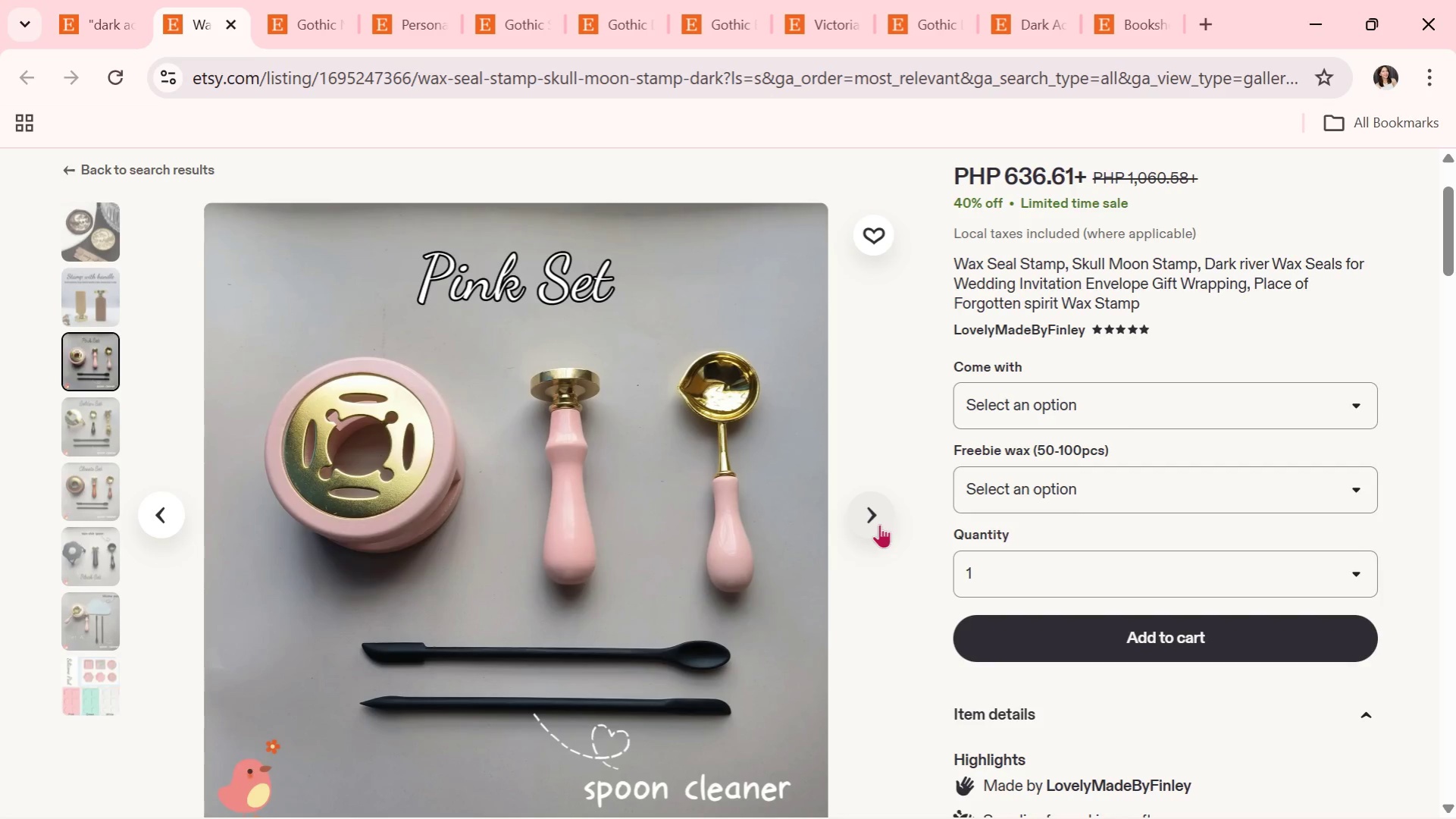 
wait(9.55)
 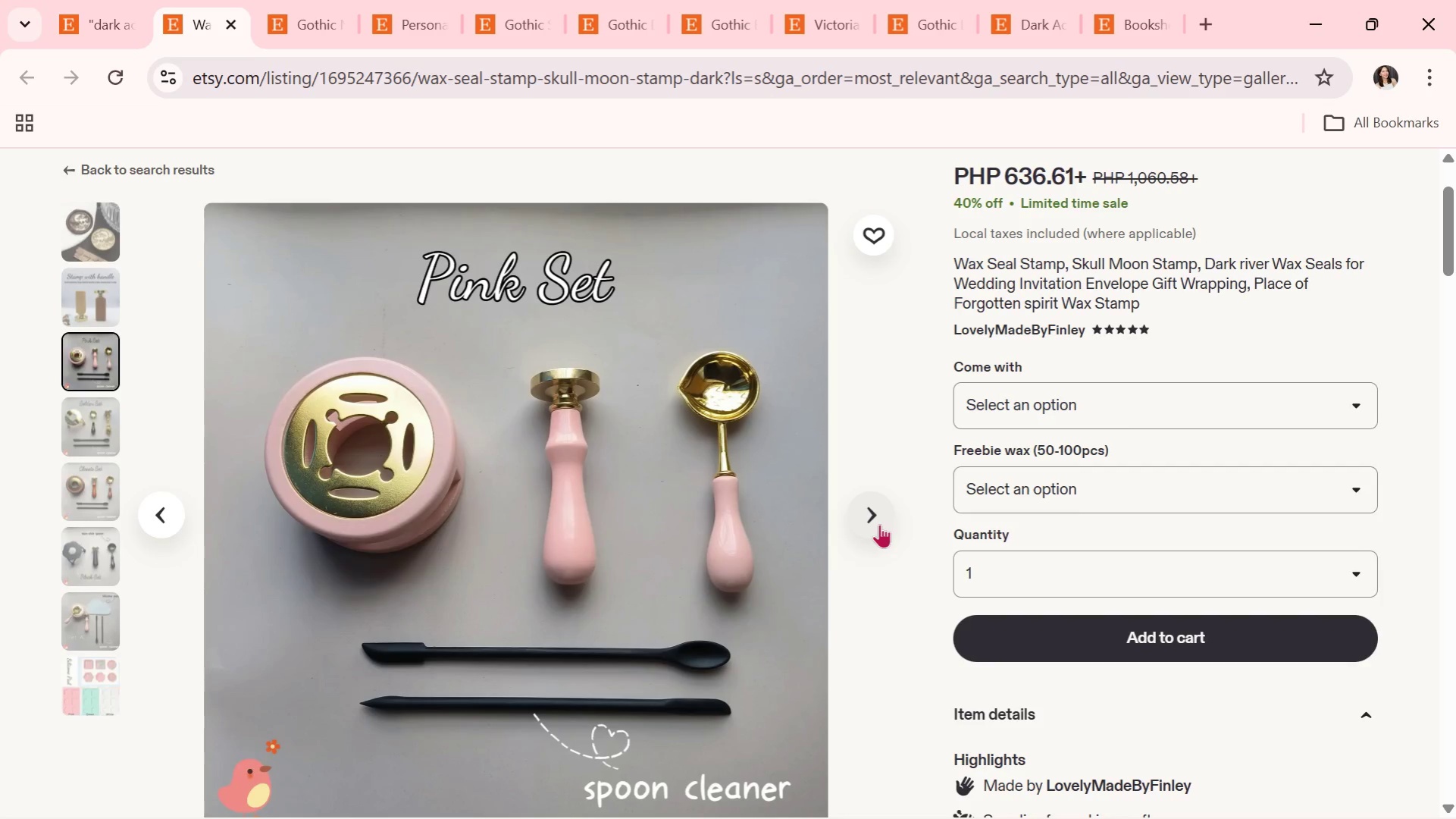 
left_click([879, 524])
 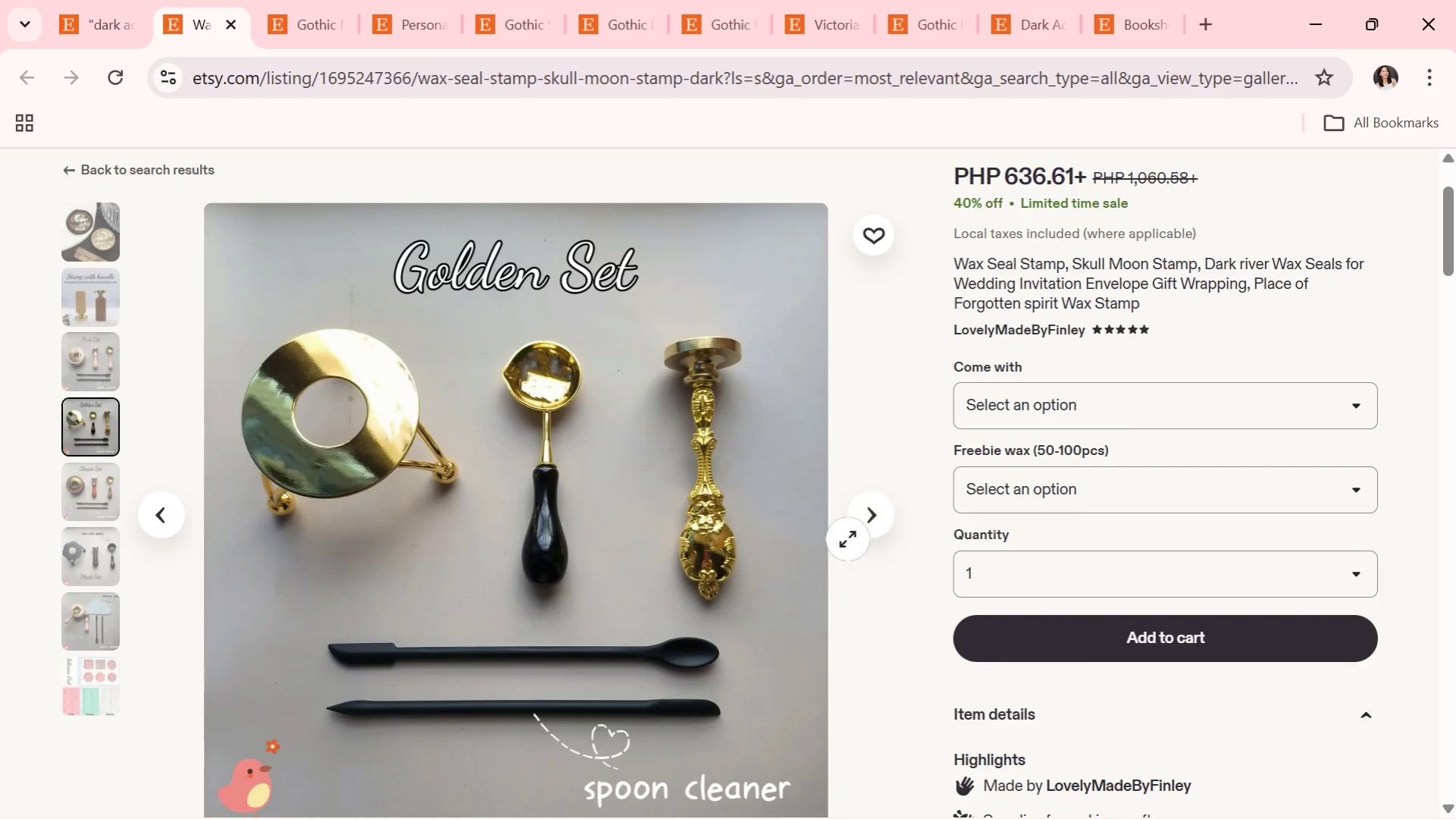 
scroll: coordinate [847, 539], scroll_direction: down, amount: 1.0
 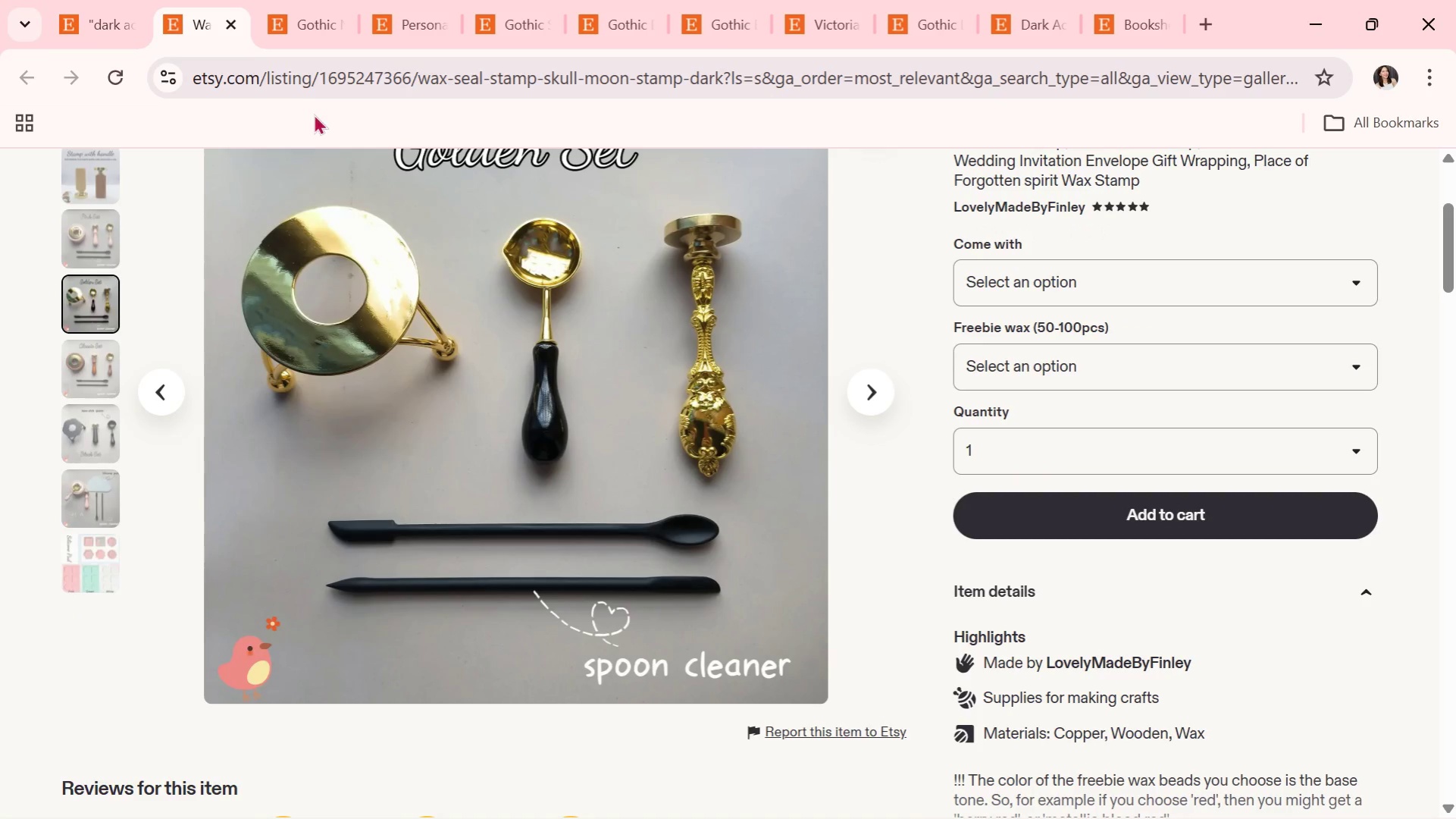 
left_click([229, 20])
 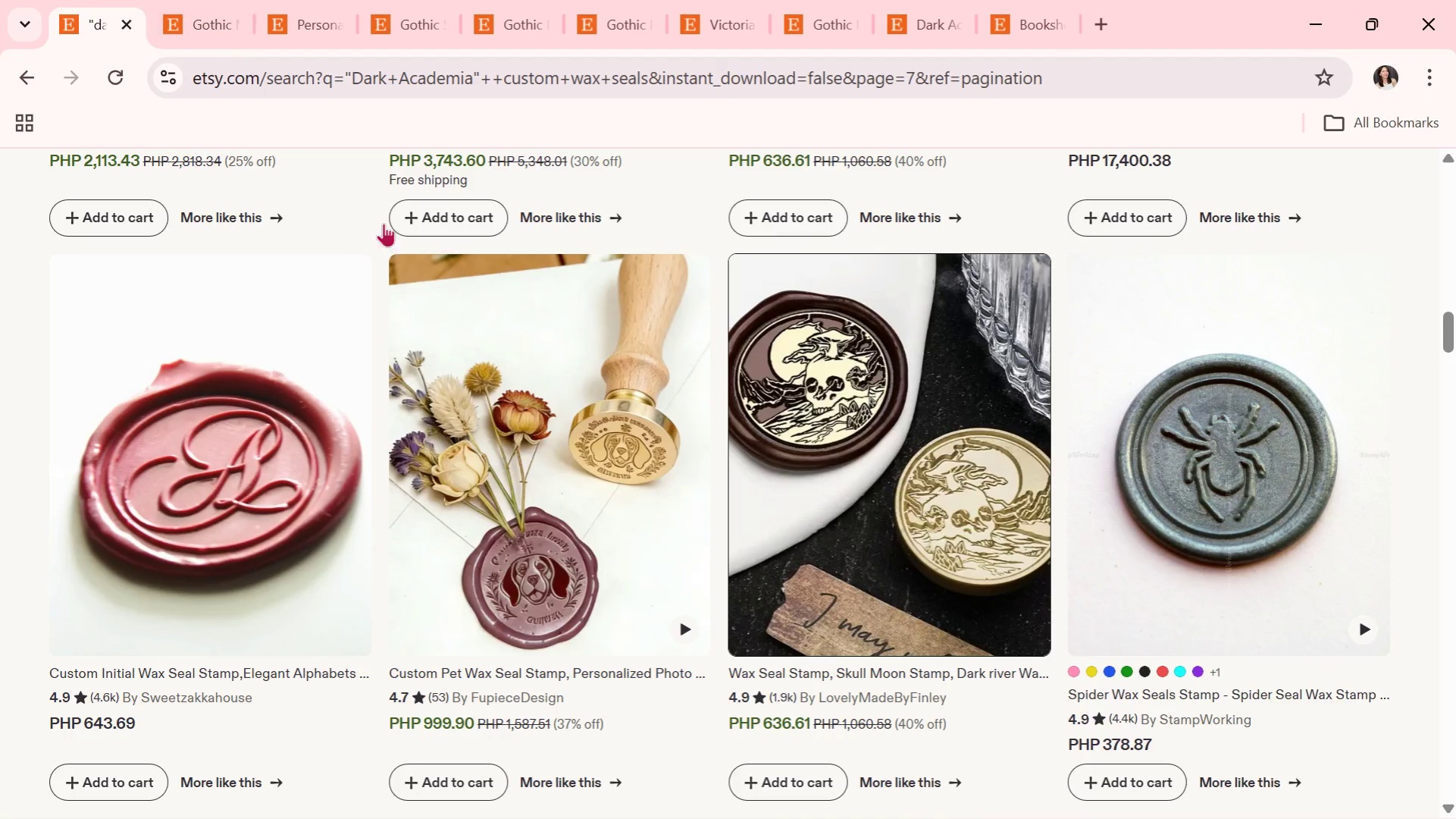 
scroll: coordinate [613, 428], scroll_direction: down, amount: 5.0
 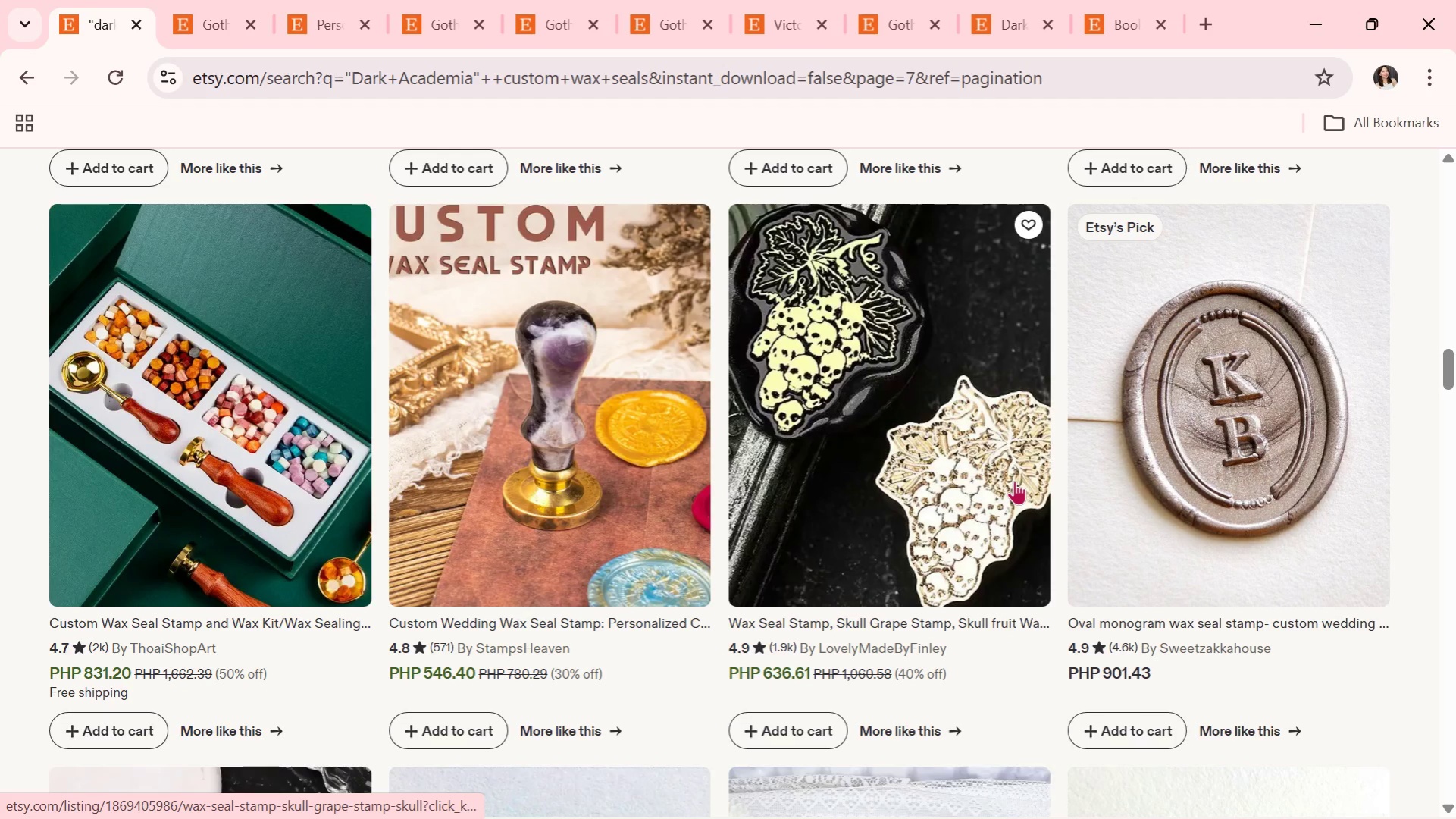 
left_click([1014, 481])
 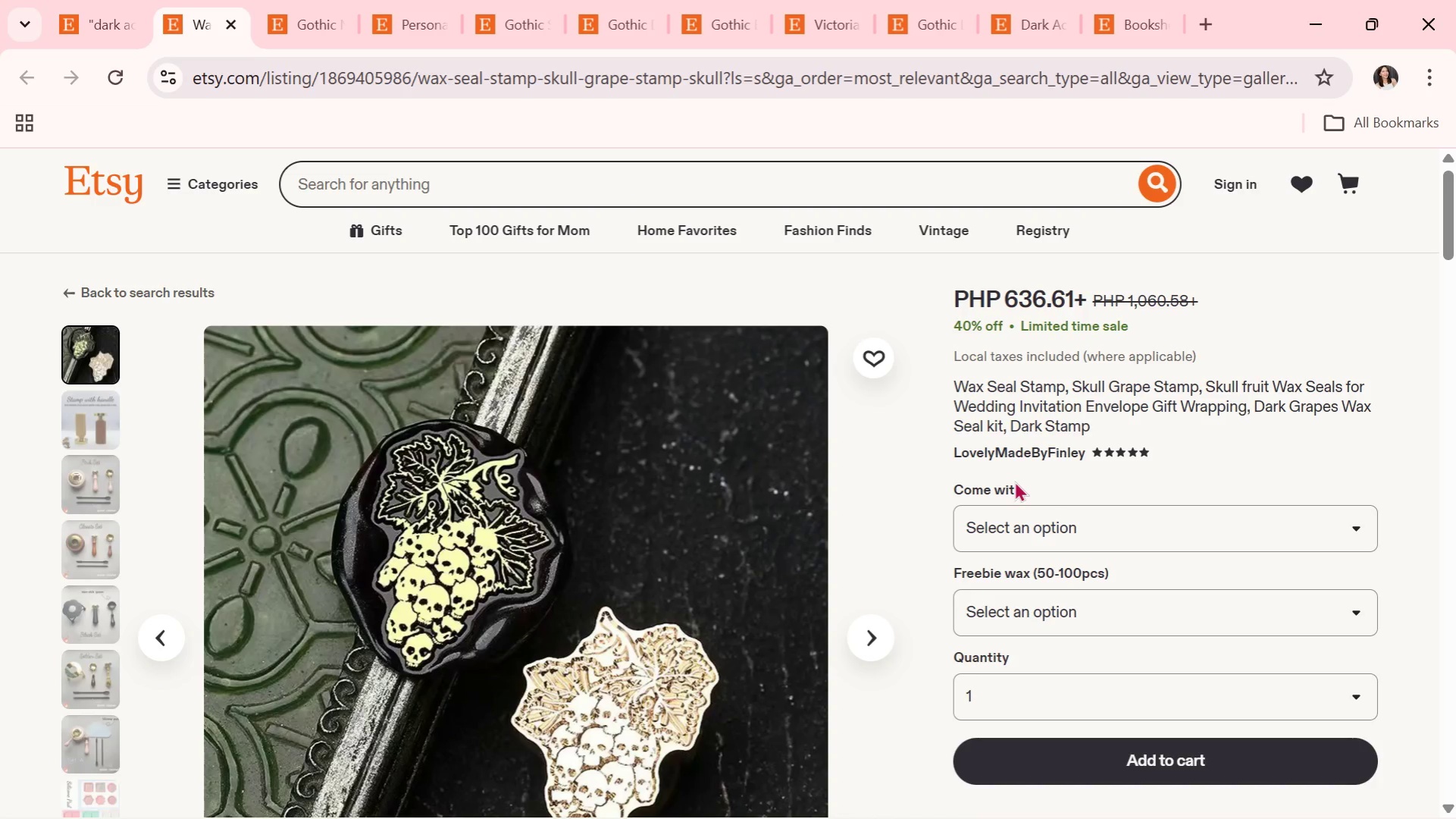 
wait(20.12)
 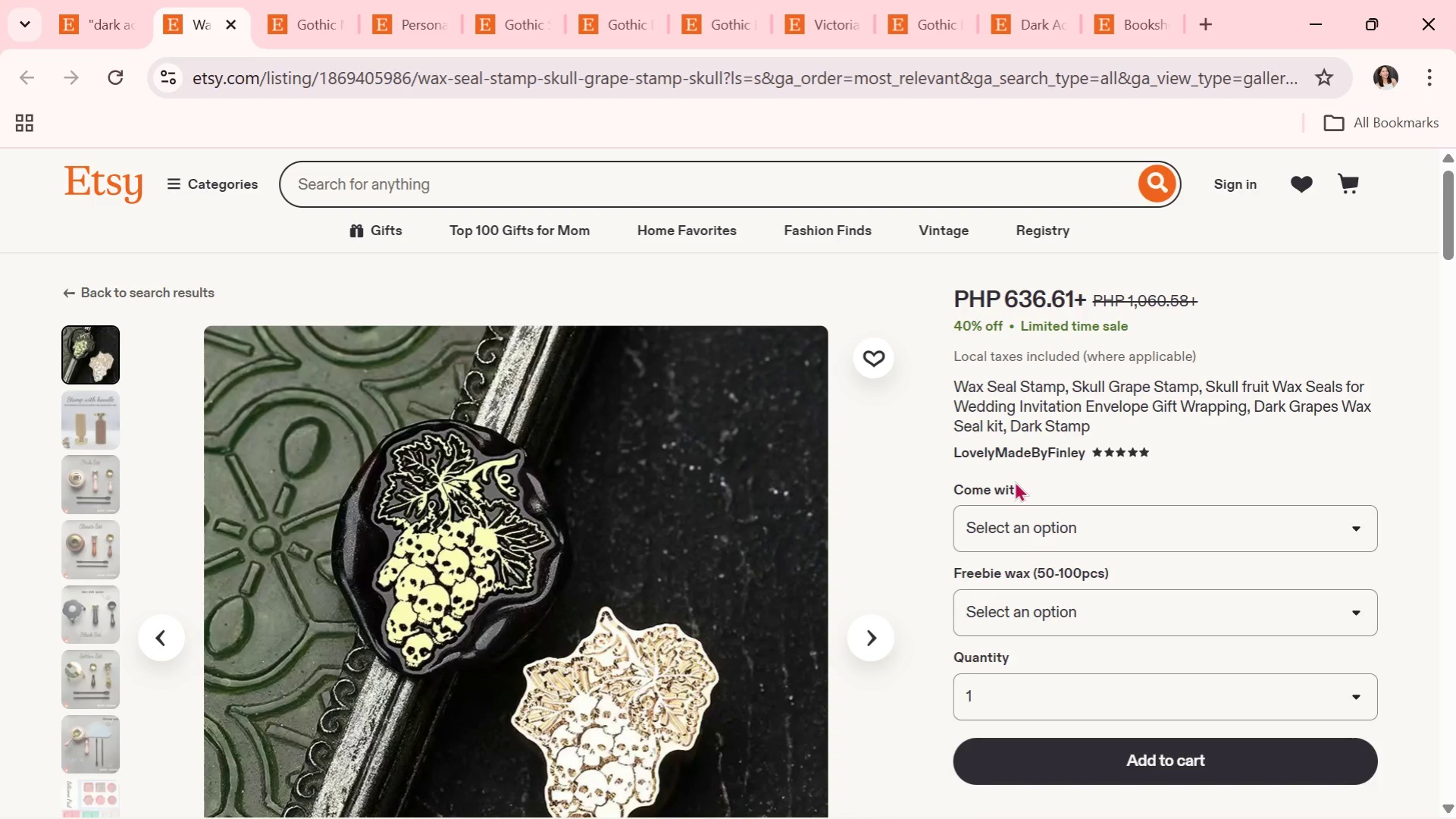 
scroll: coordinate [1014, 481], scroll_direction: down, amount: 1.0
 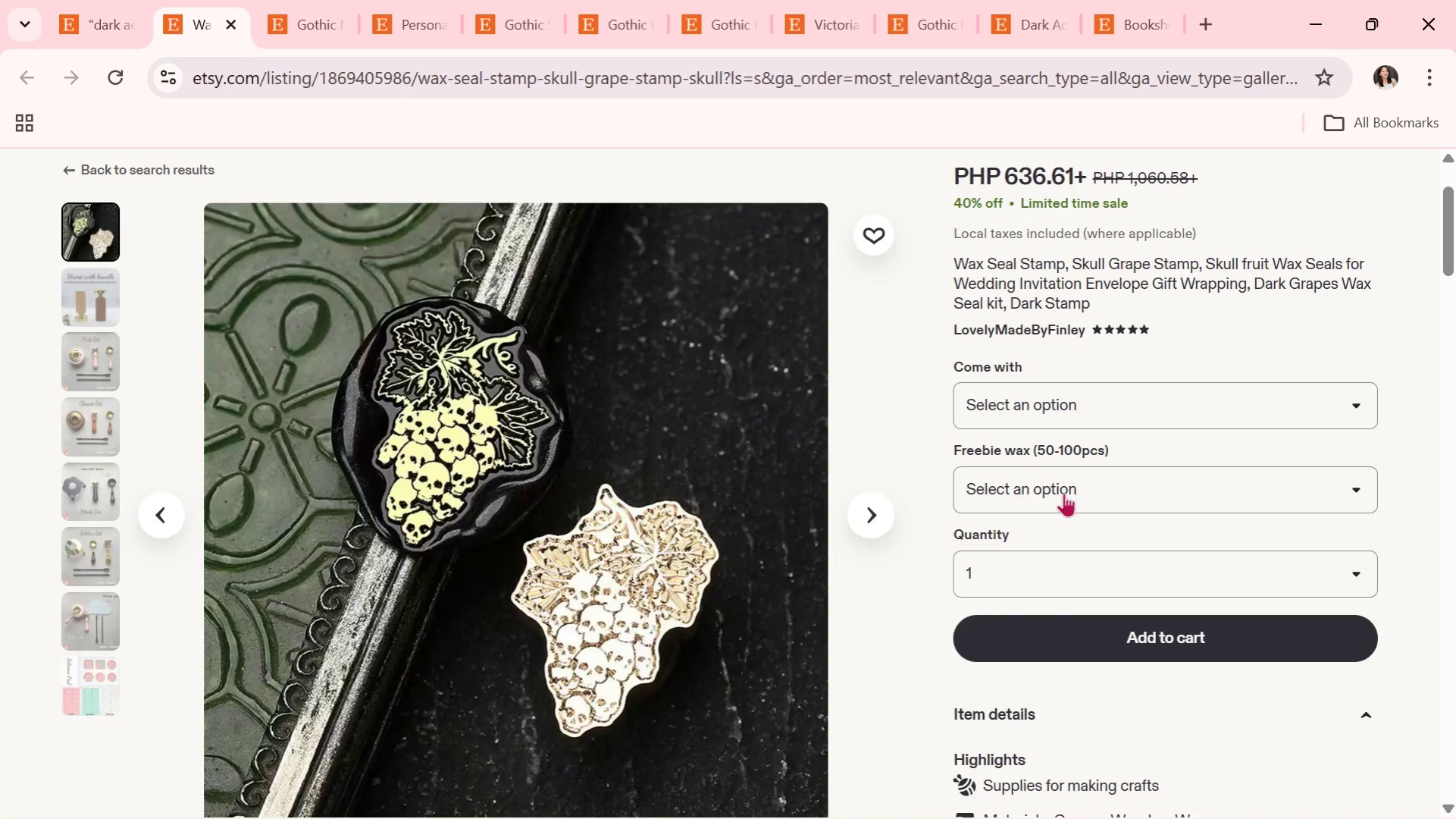 
left_click([878, 510])
 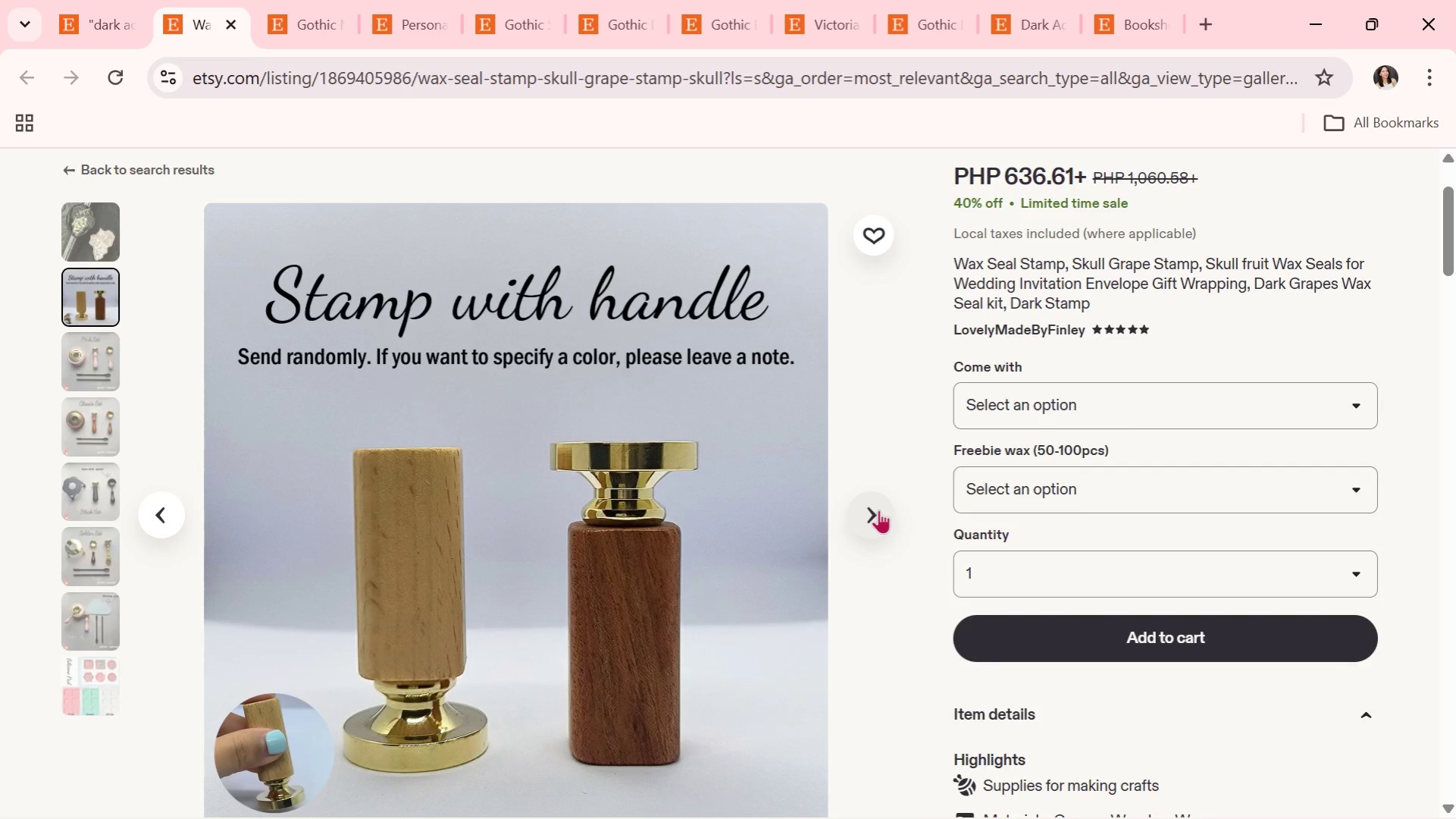 
wait(9.73)
 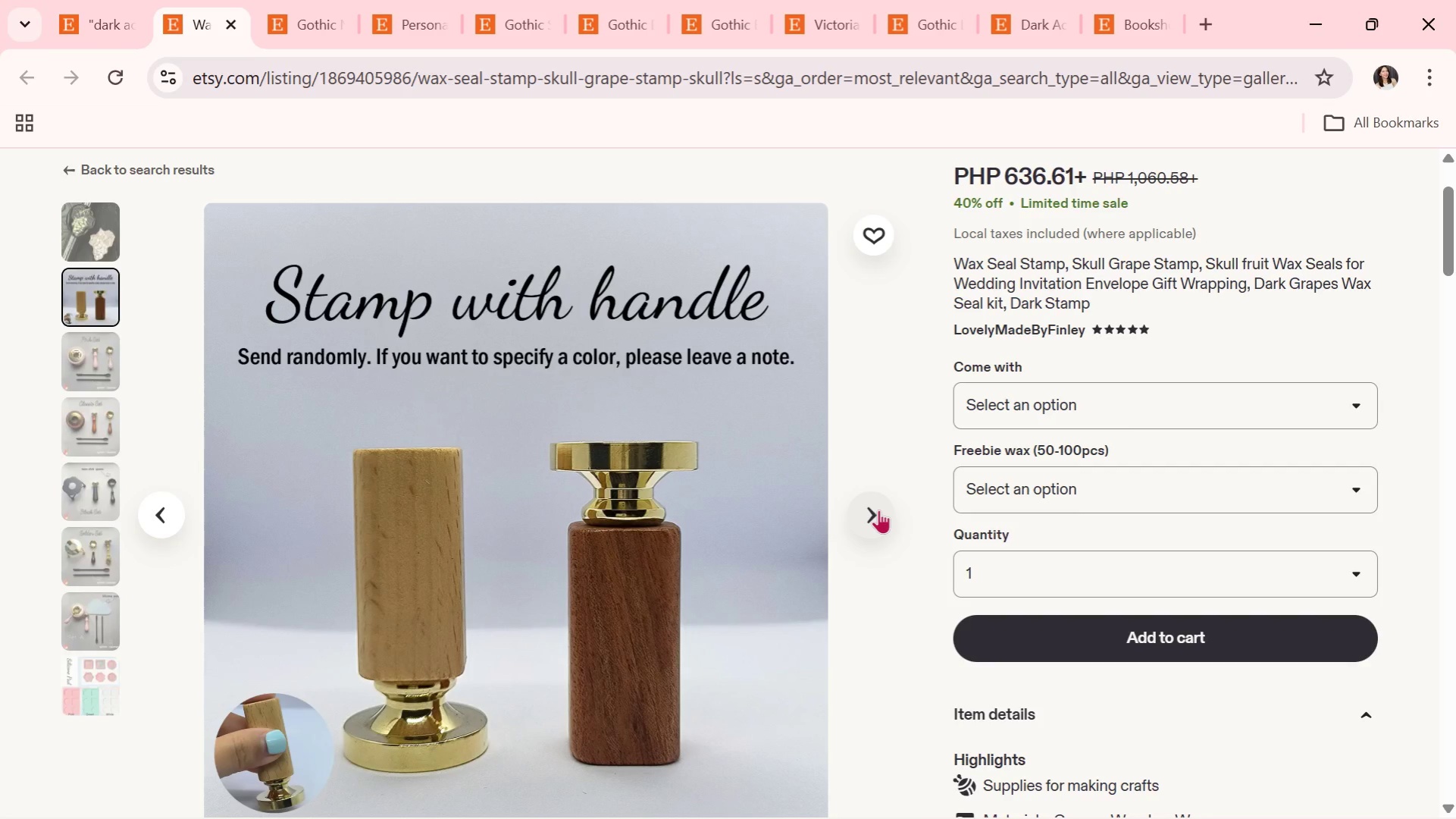 
scroll: coordinate [878, 510], scroll_direction: down, amount: 1.0
 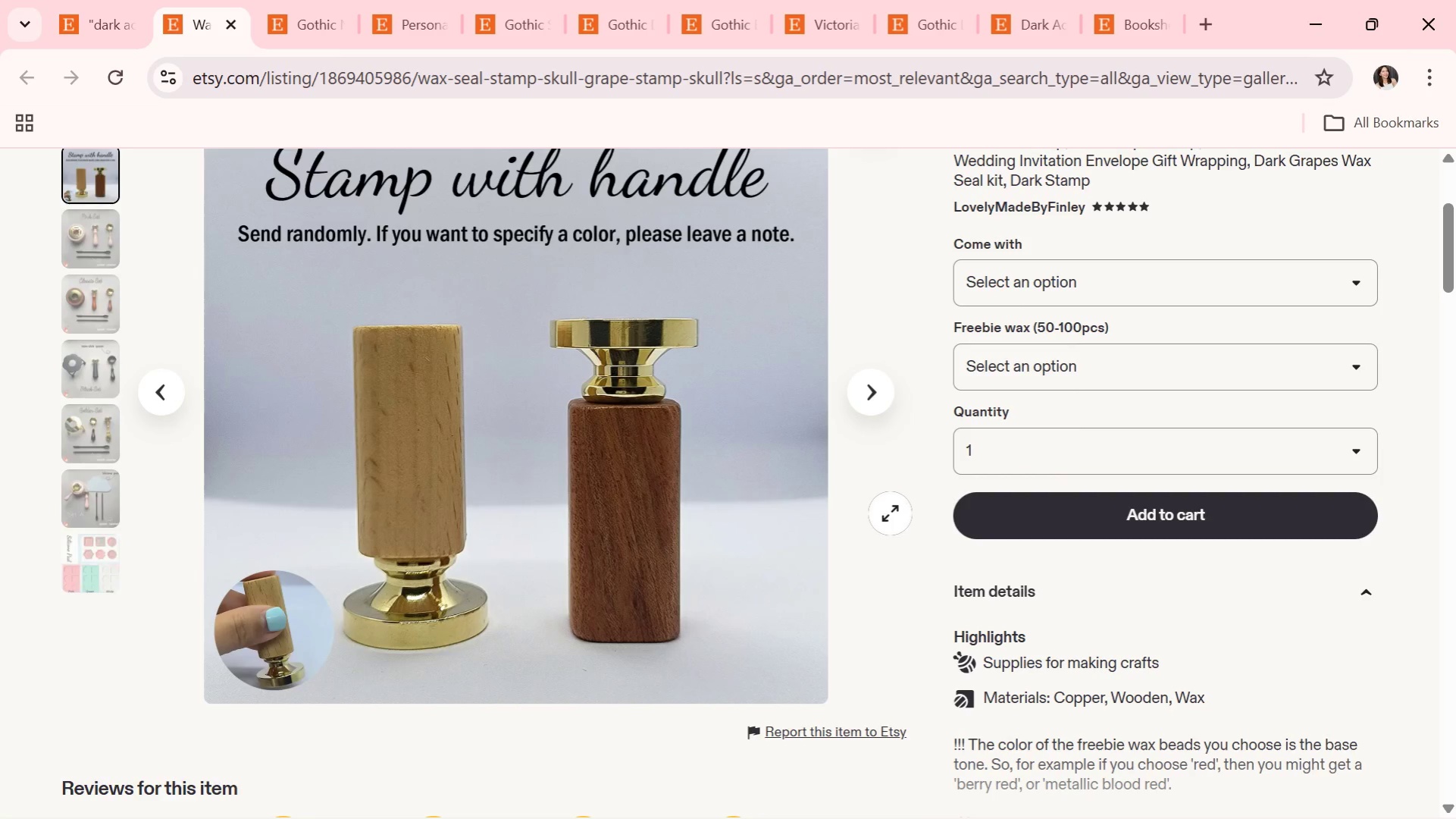 
left_click([877, 395])
 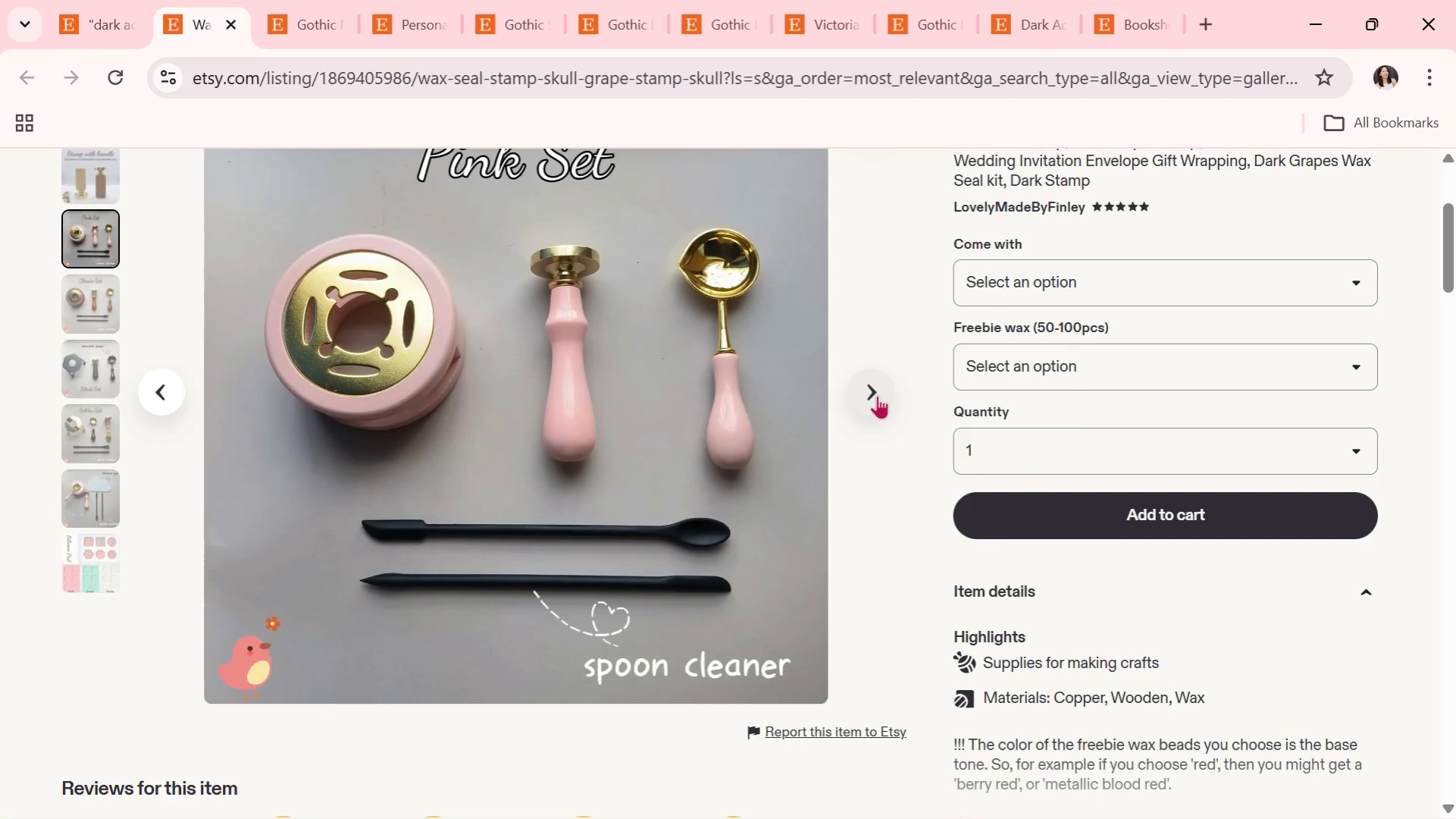 
wait(10.23)
 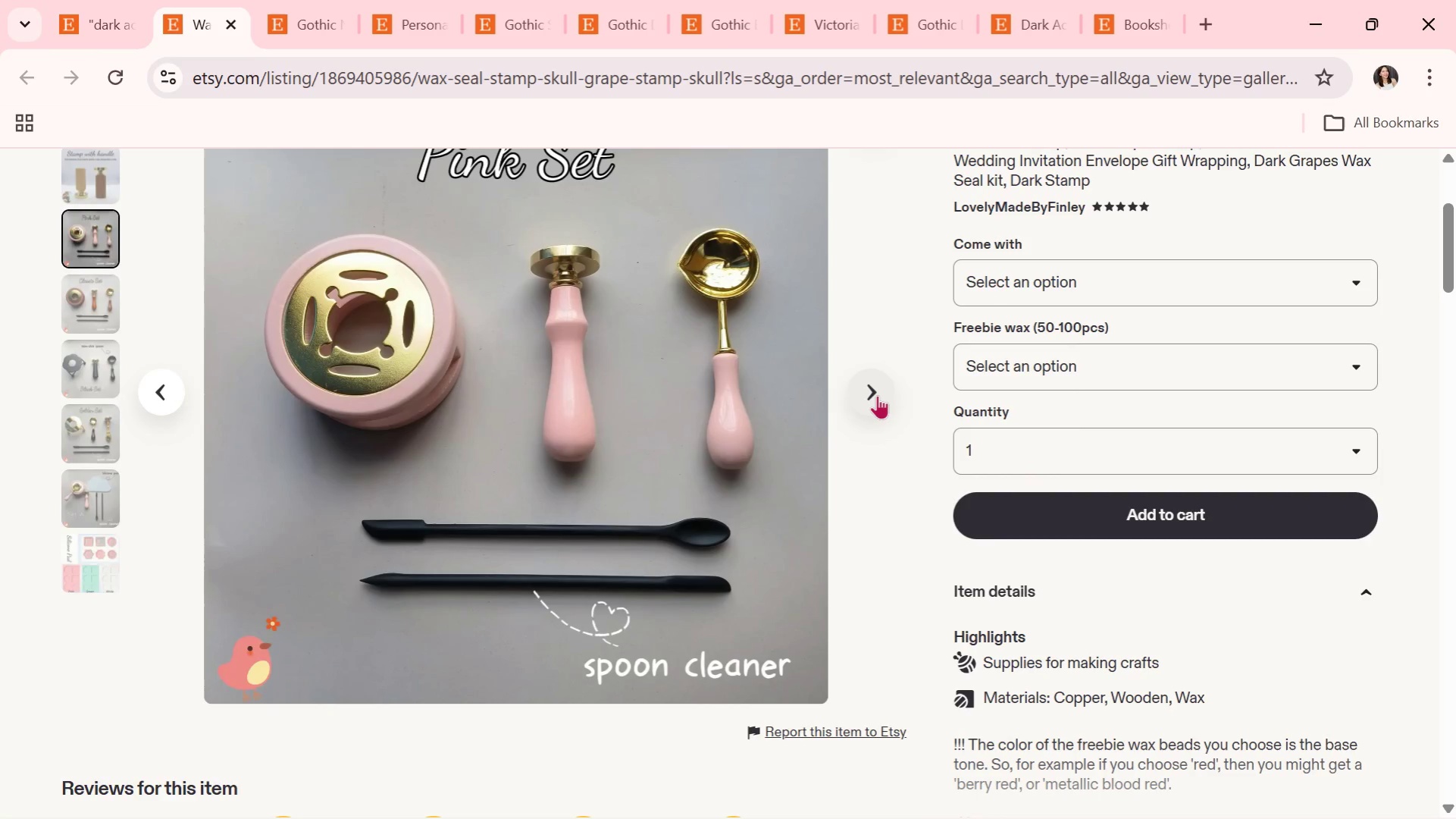 
left_click([877, 395])
 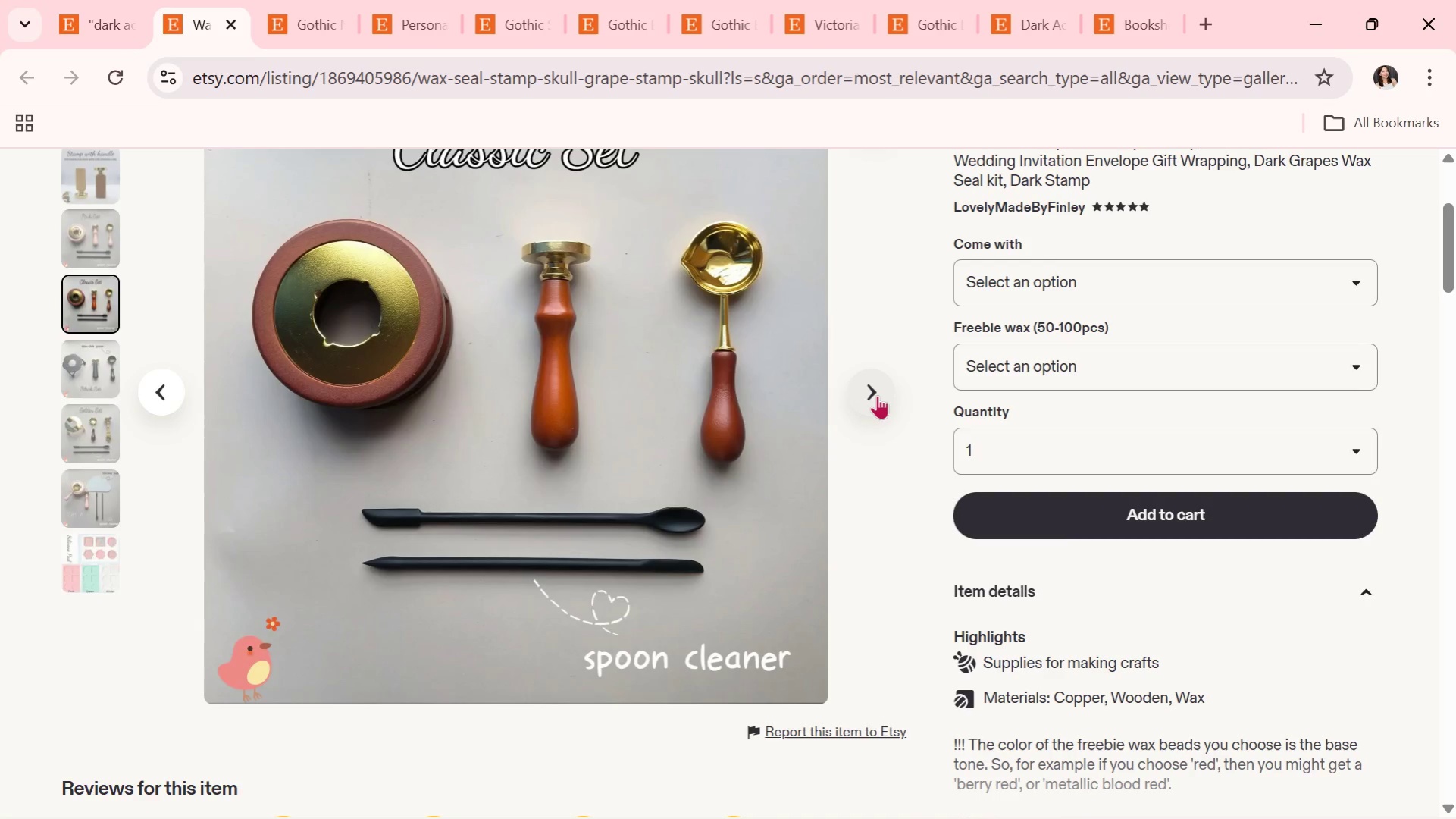 
left_click([877, 395])
 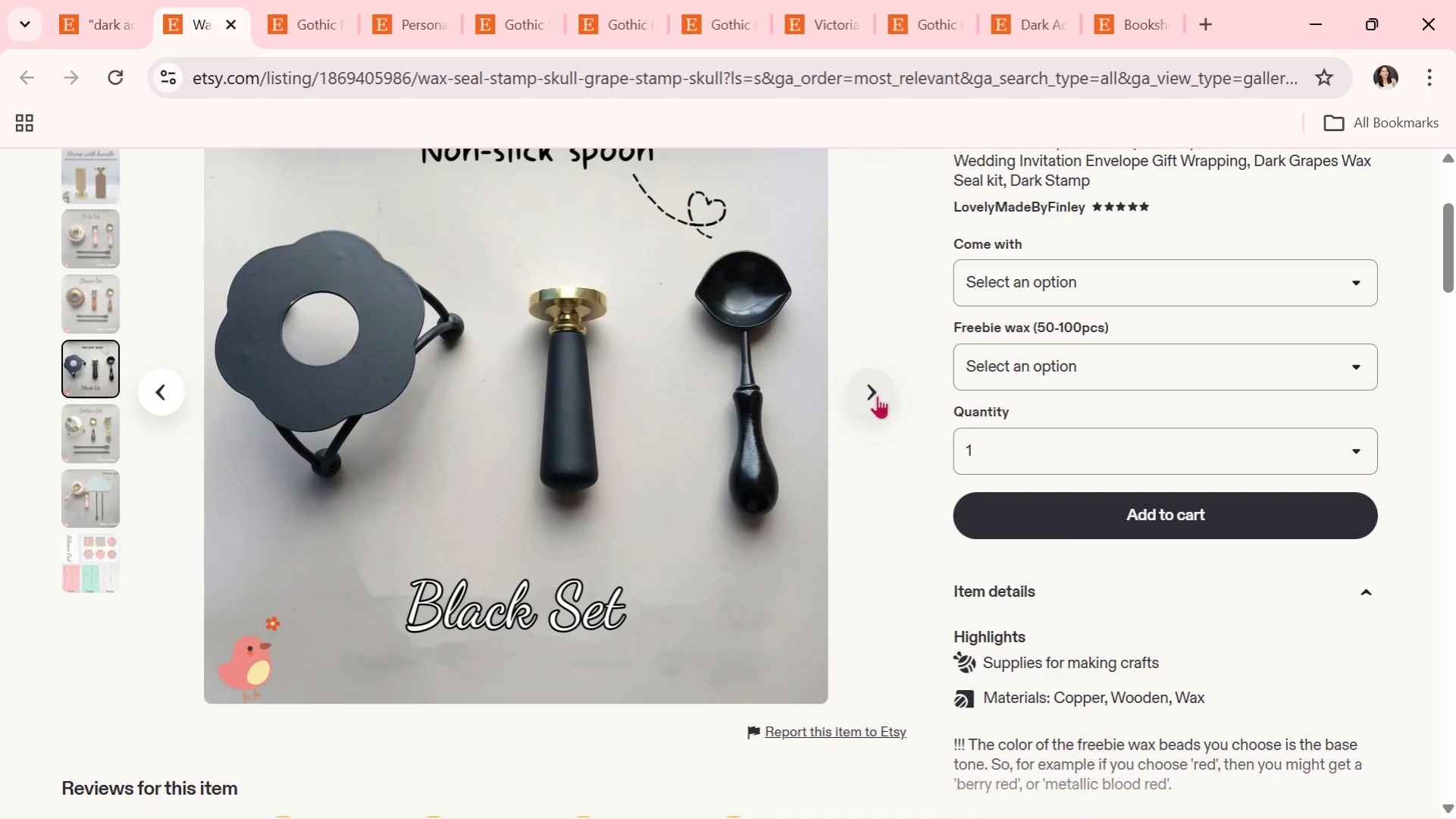 
wait(17.17)
 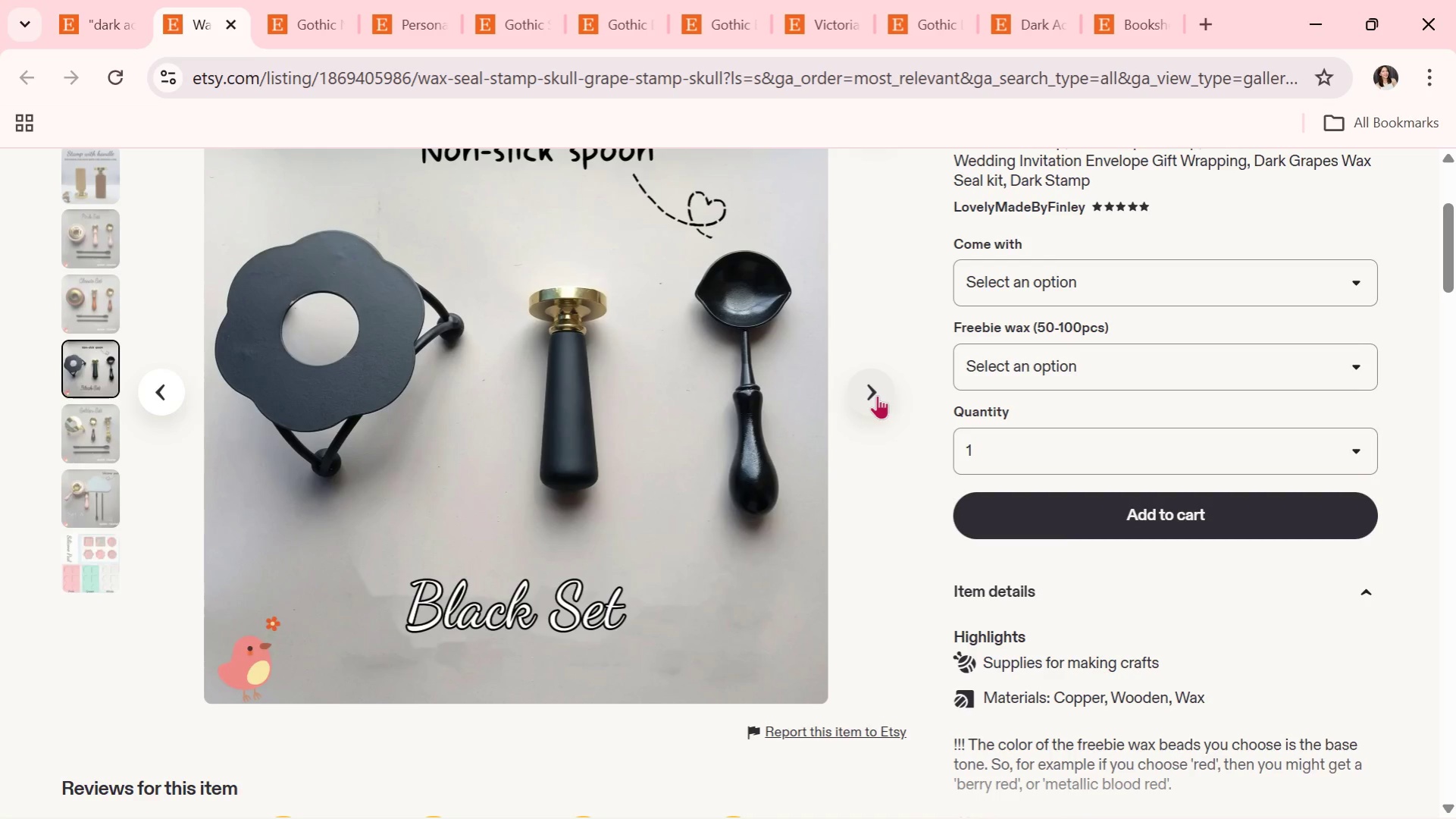 
left_click([877, 395])
 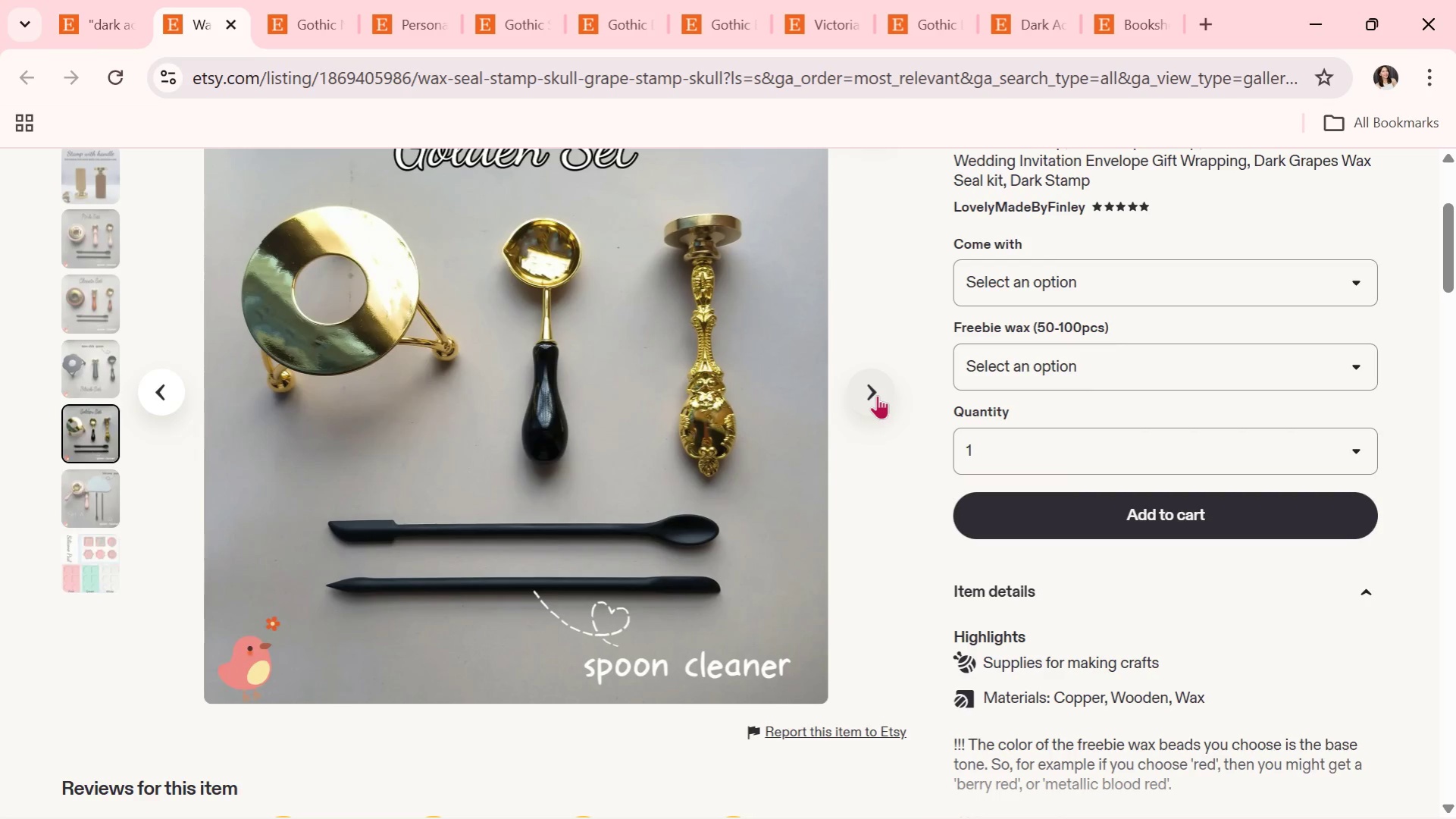 
wait(5.36)
 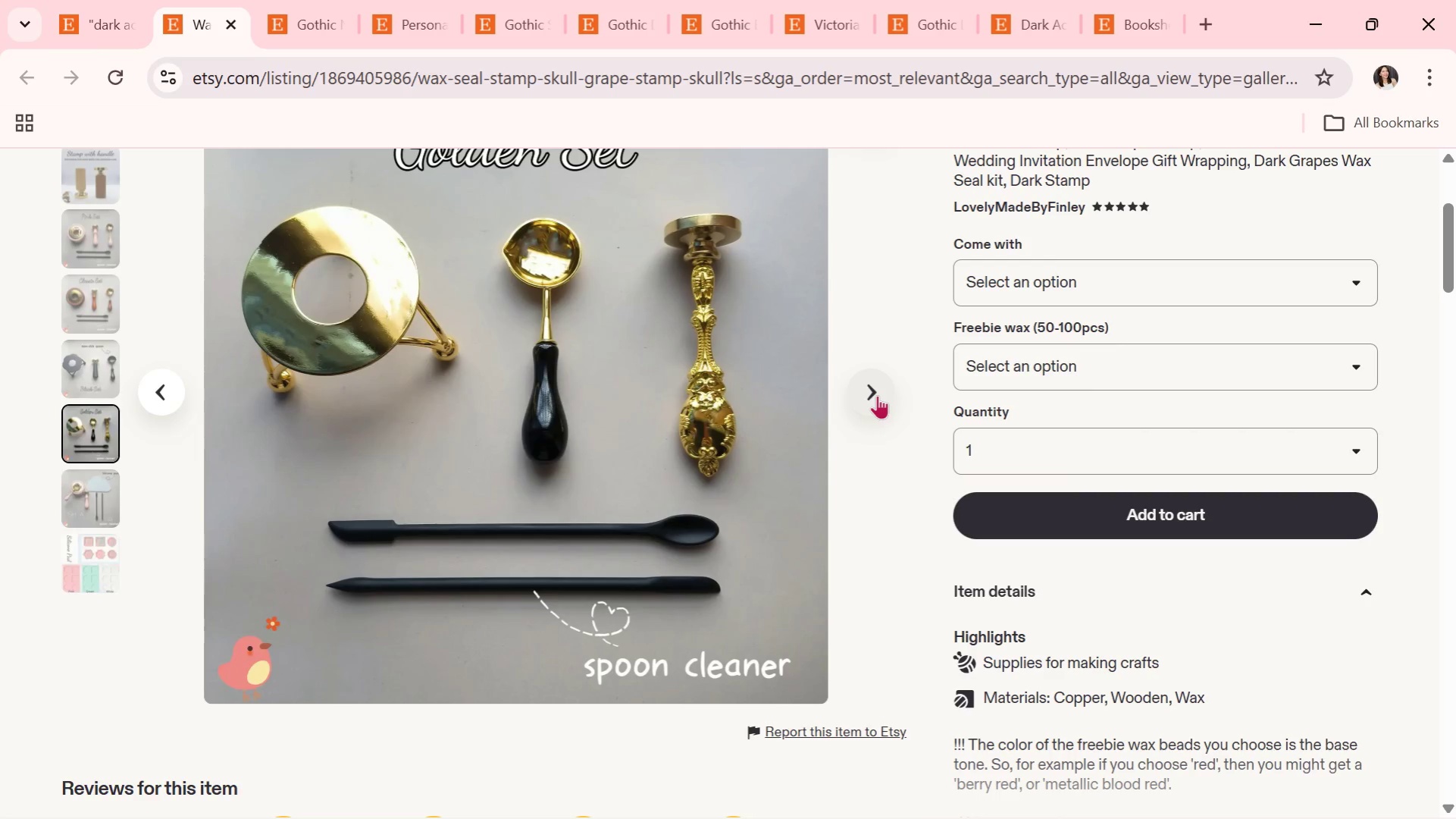 
left_click([877, 395])
 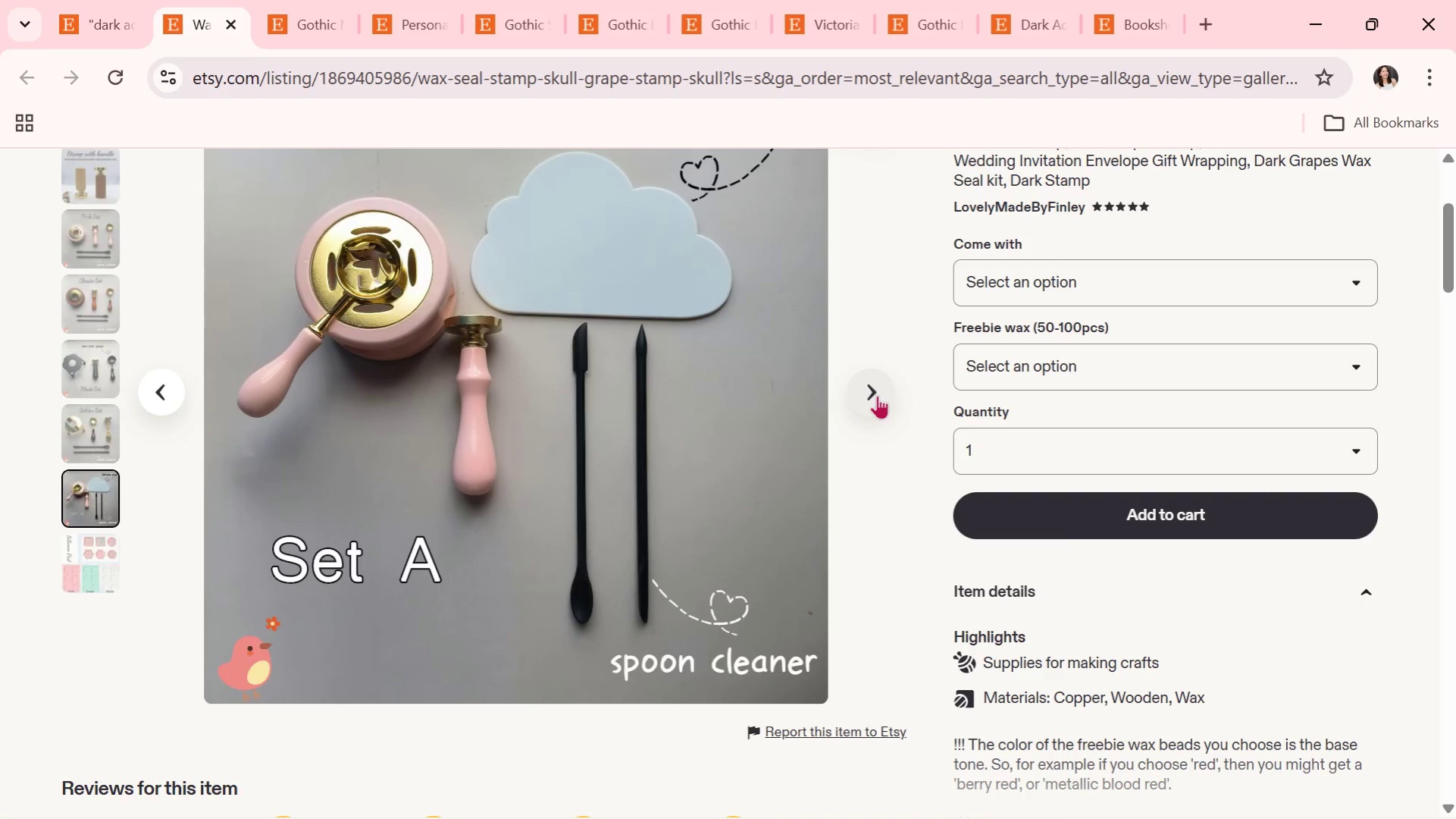 
wait(31.02)
 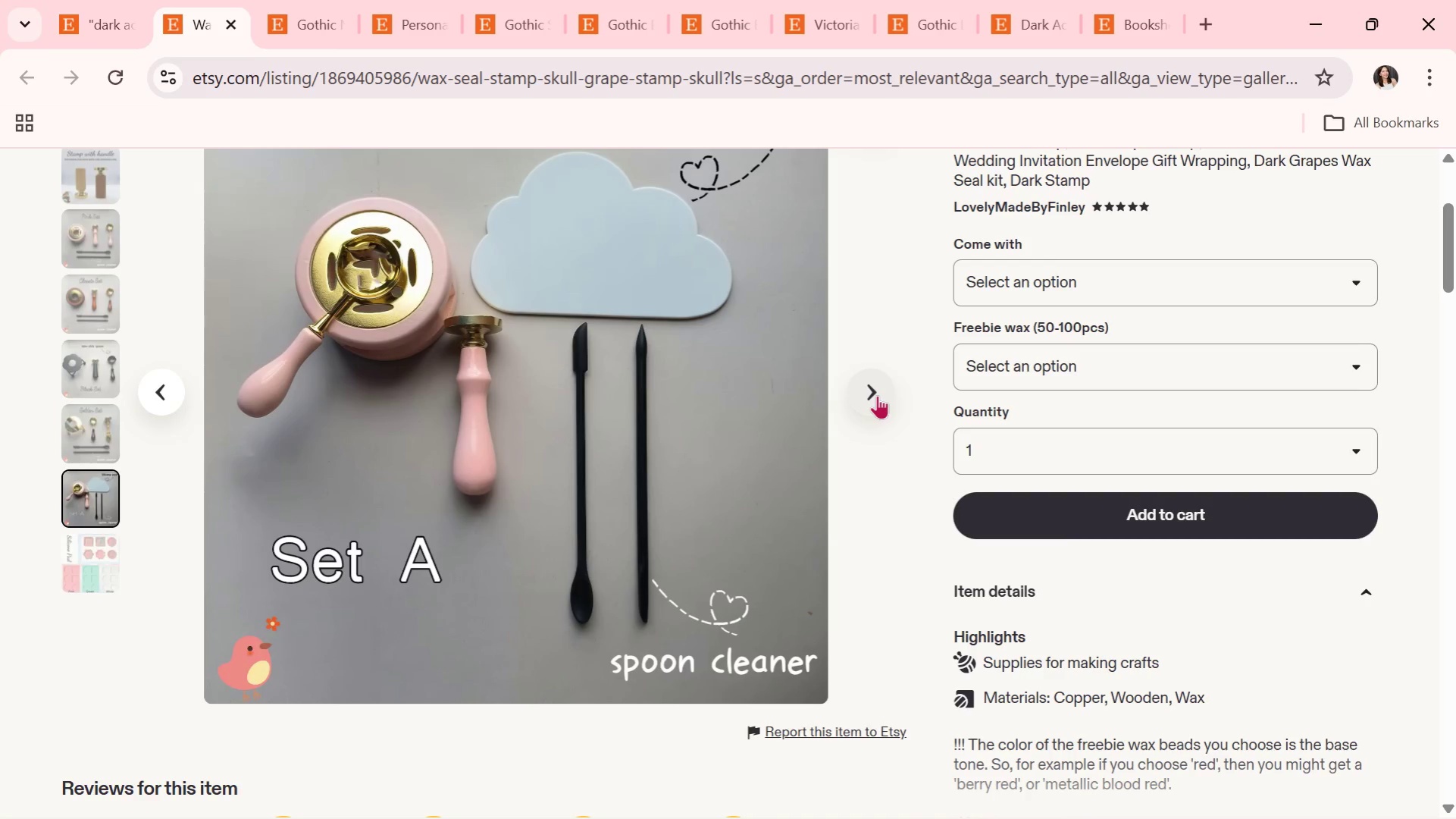 
left_click([877, 395])
 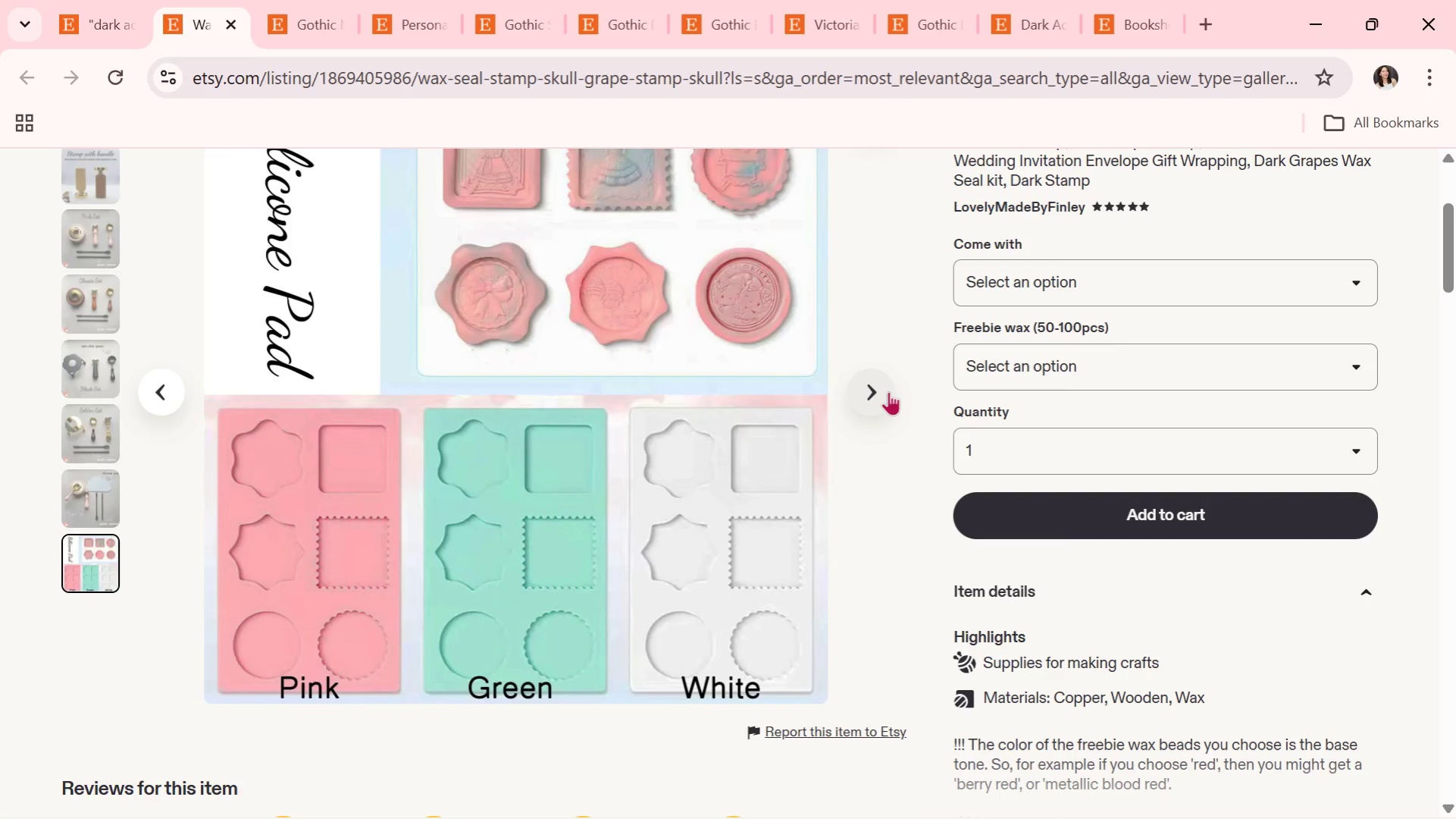 
left_click([888, 391])
 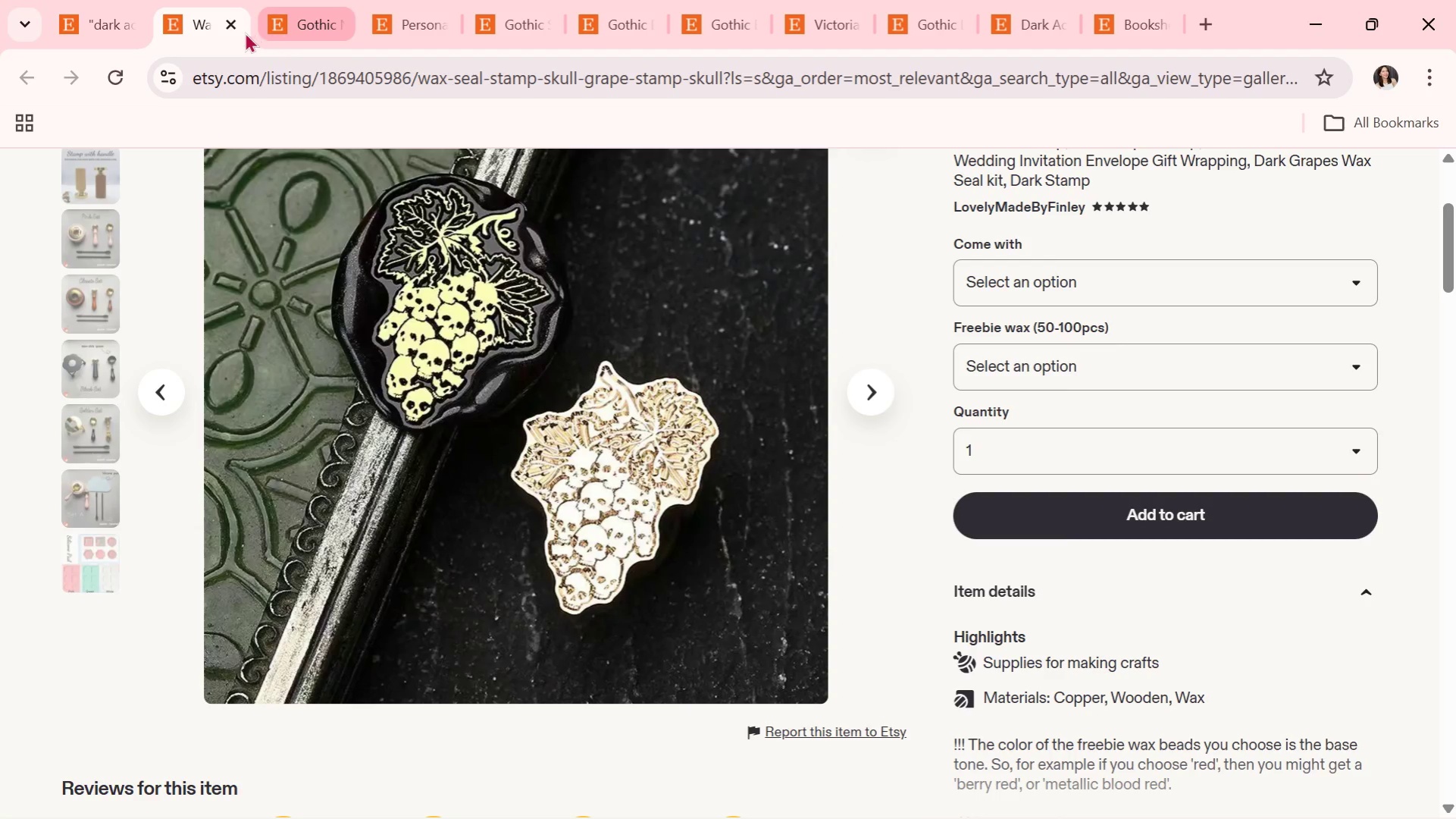 
left_click([230, 24])
 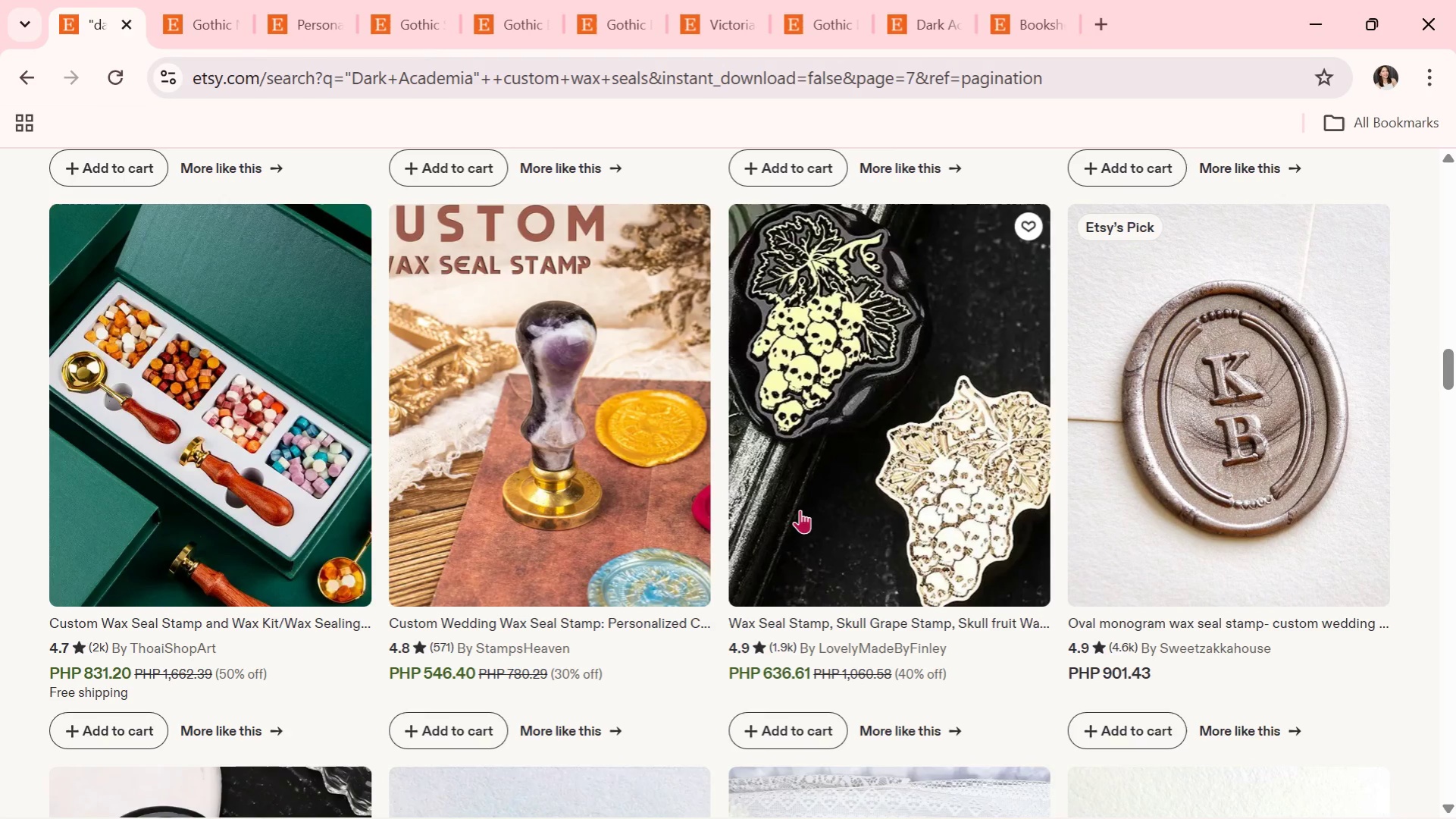 
scroll: coordinate [818, 535], scroll_direction: down, amount: 4.0
 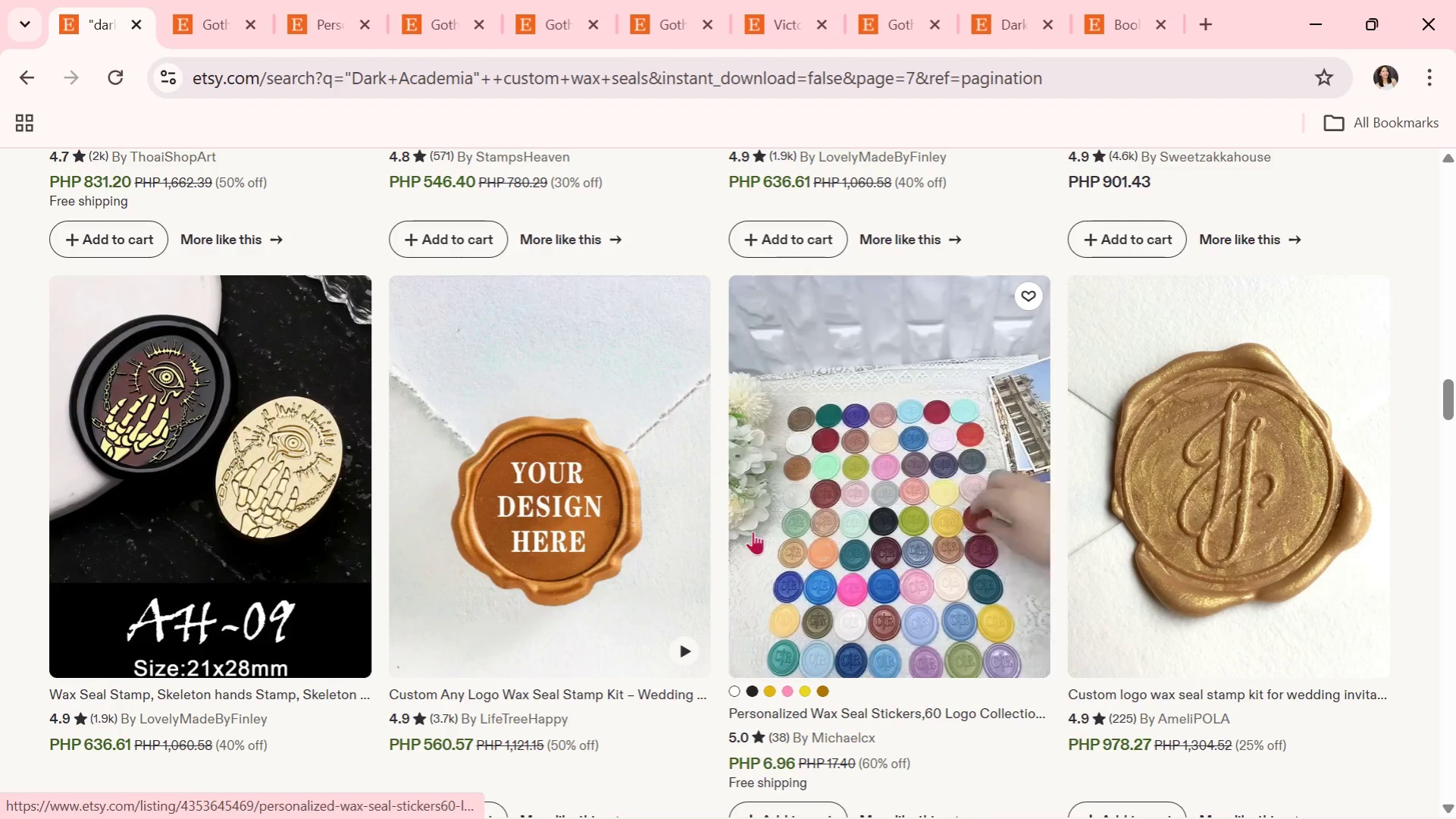 
left_click([280, 446])
 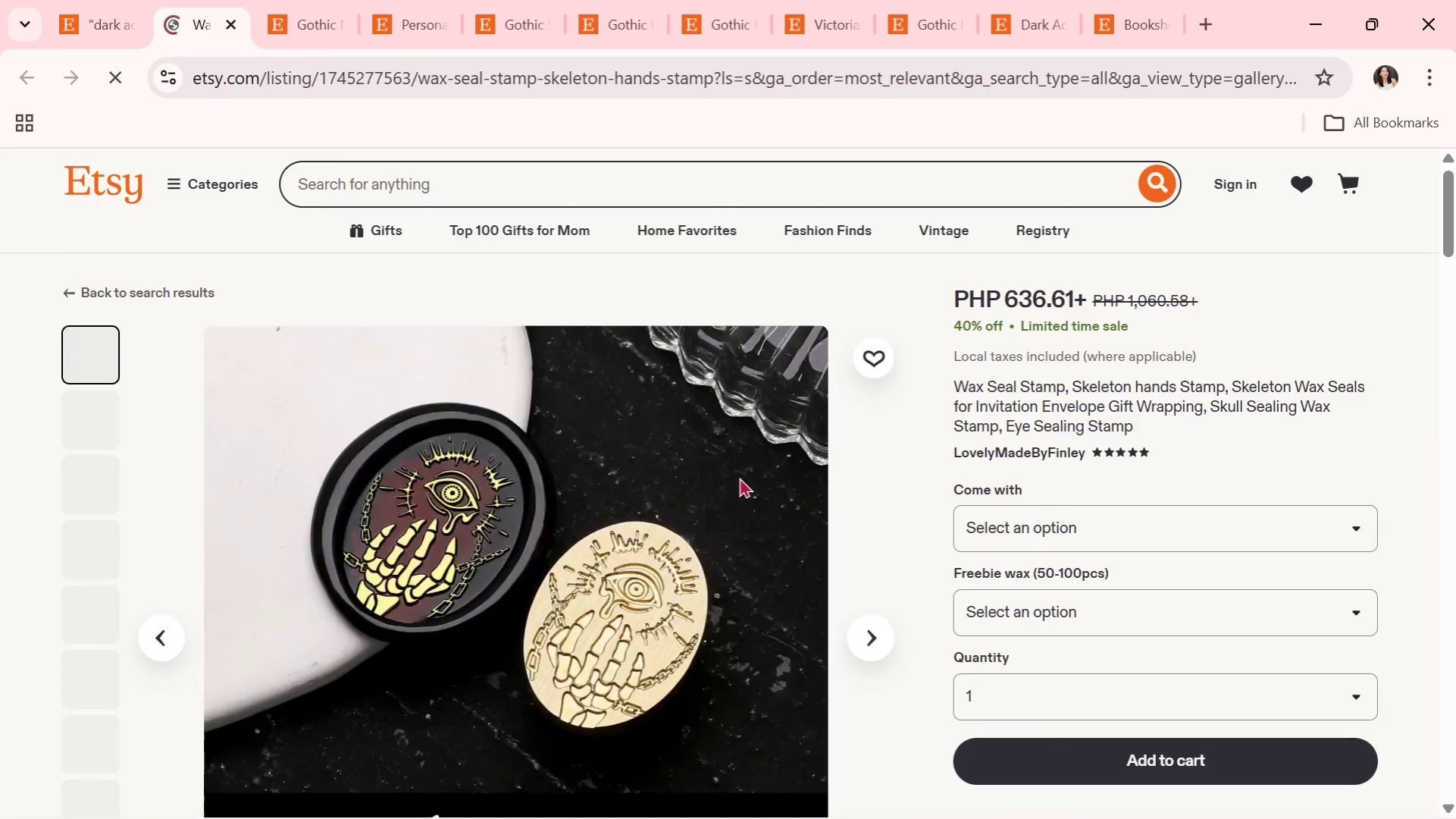 
left_click([872, 630])
 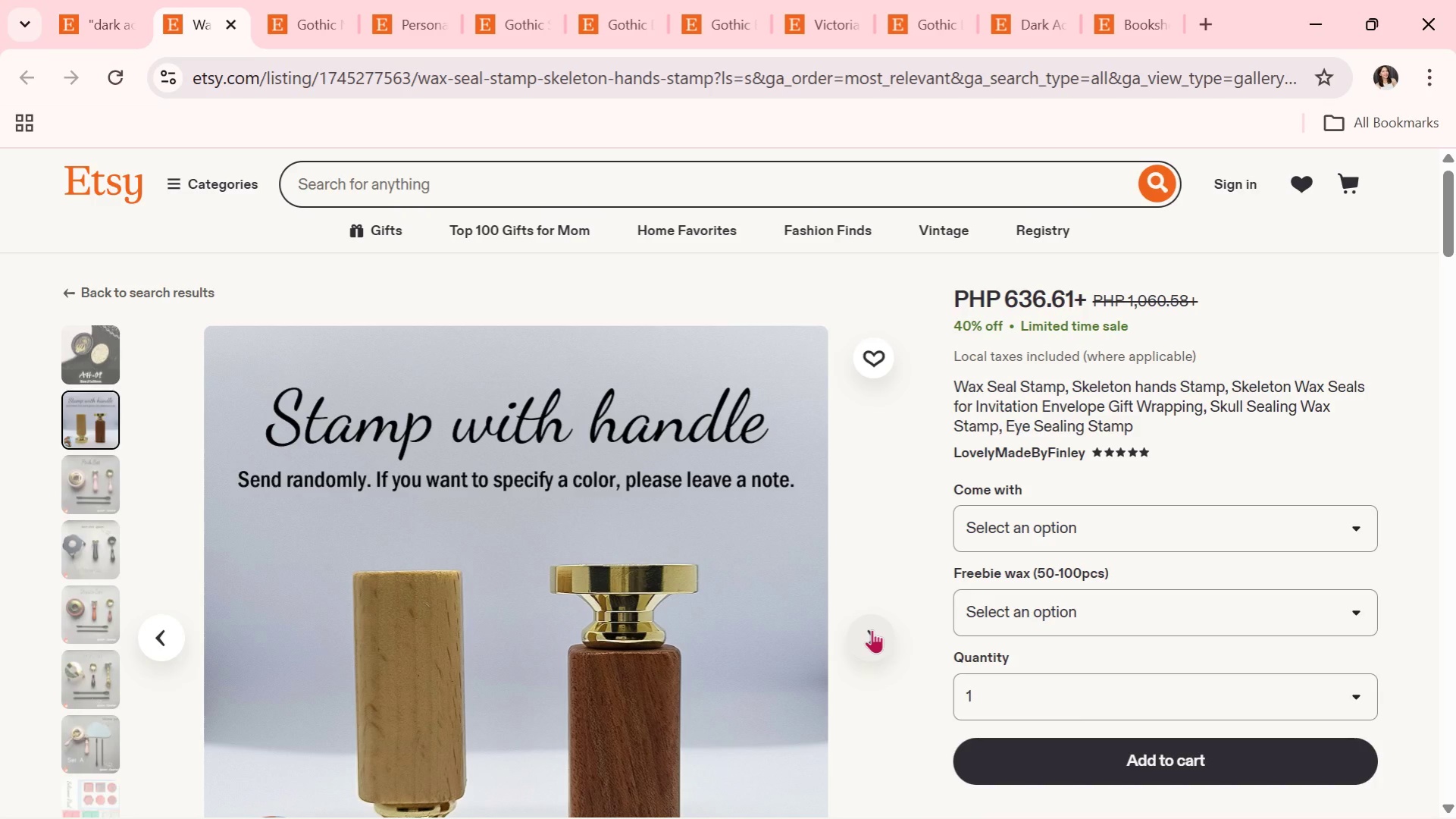 
wait(5.94)
 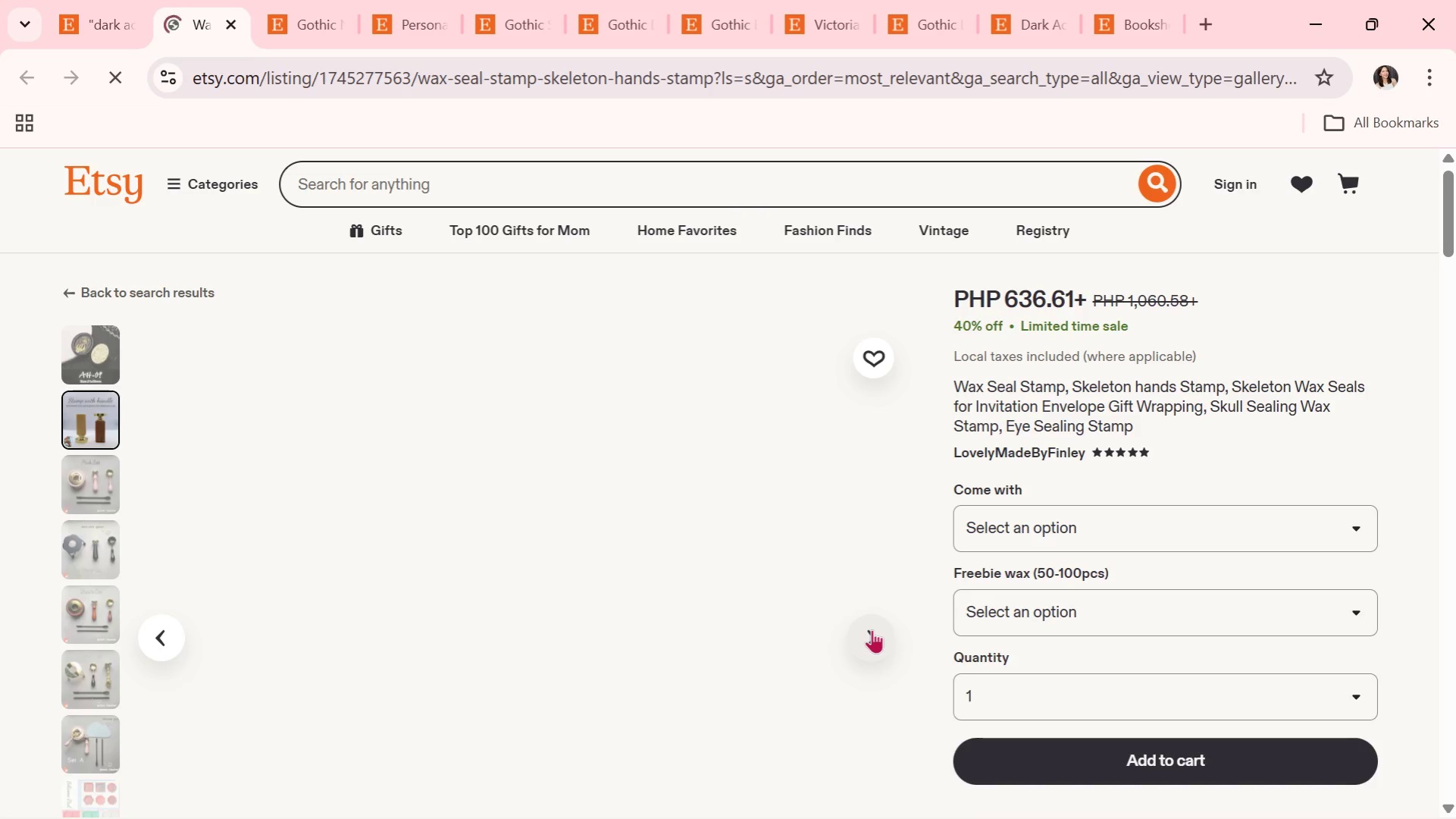 
left_click([872, 629])
 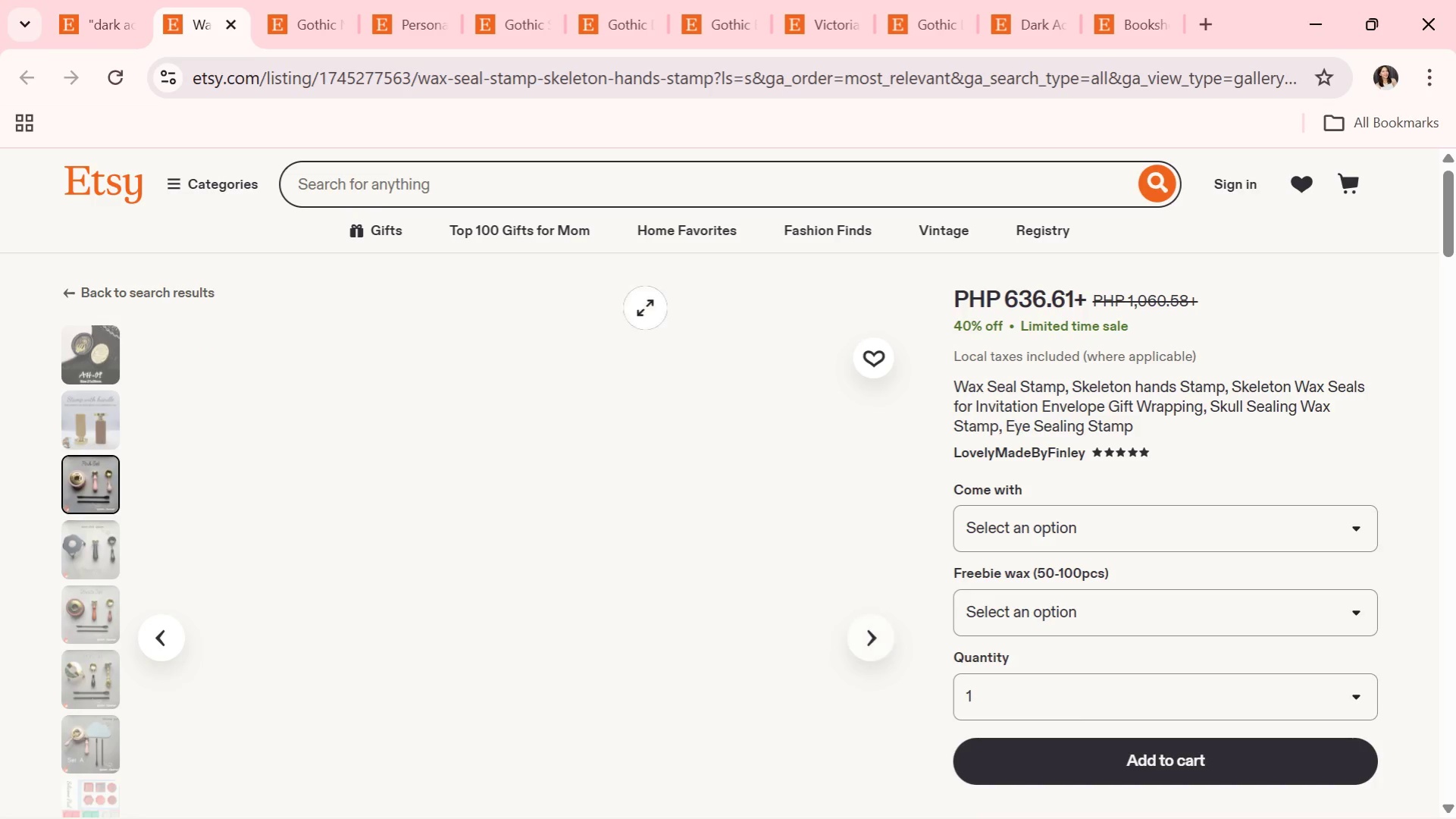 
left_click([1005, 30])
 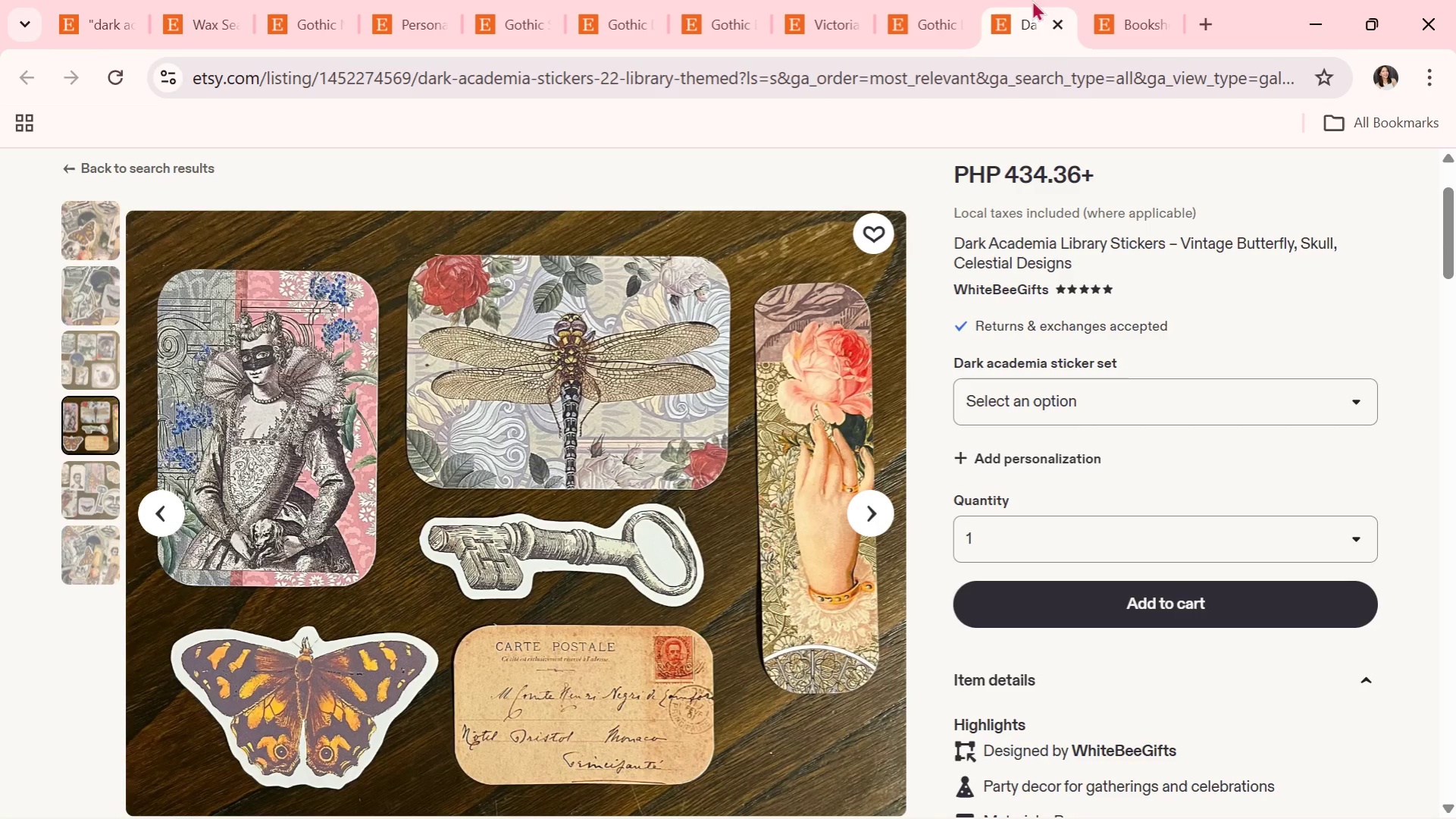 
left_click([1063, 20])
 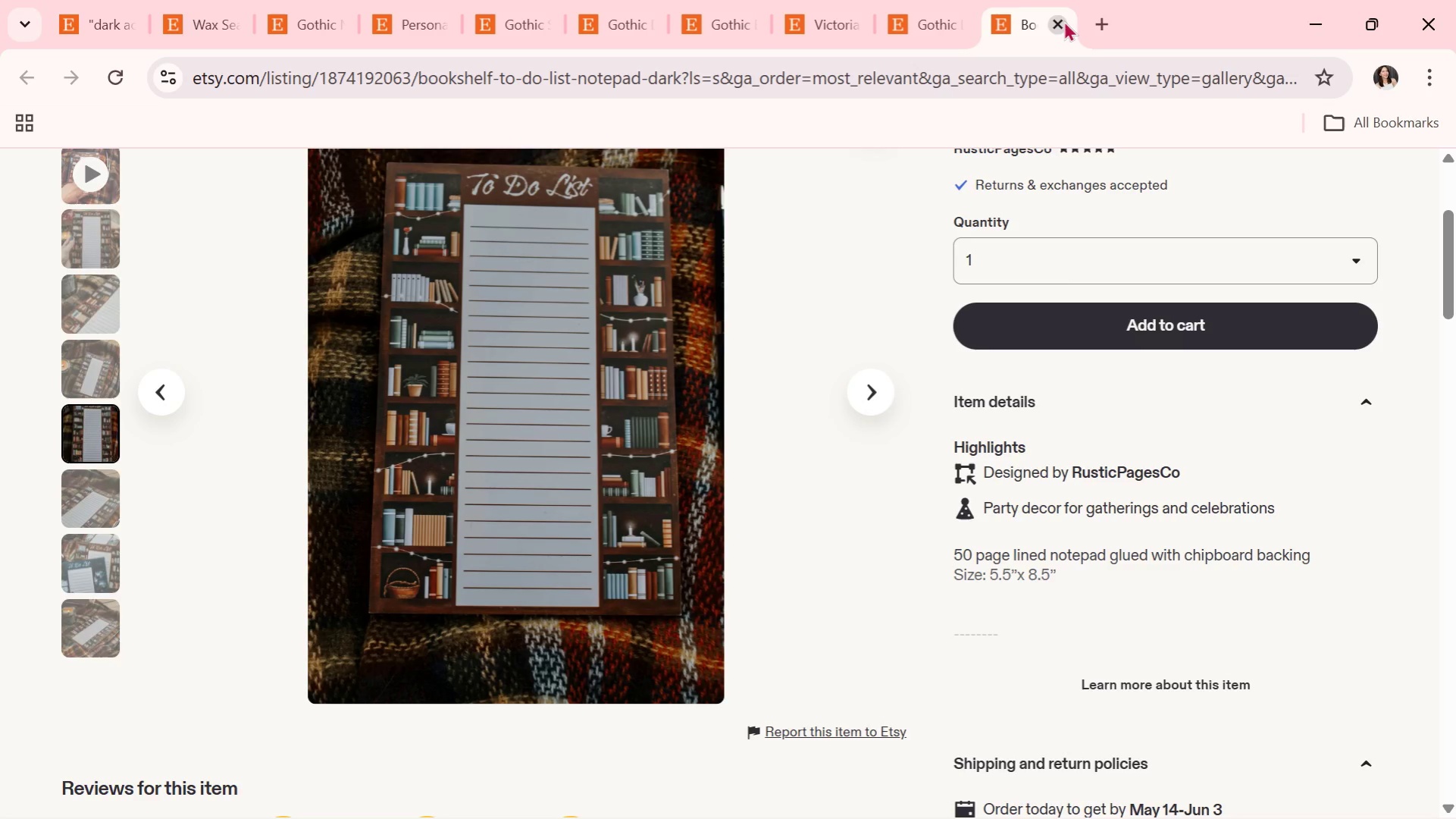 
left_click([1063, 20])
 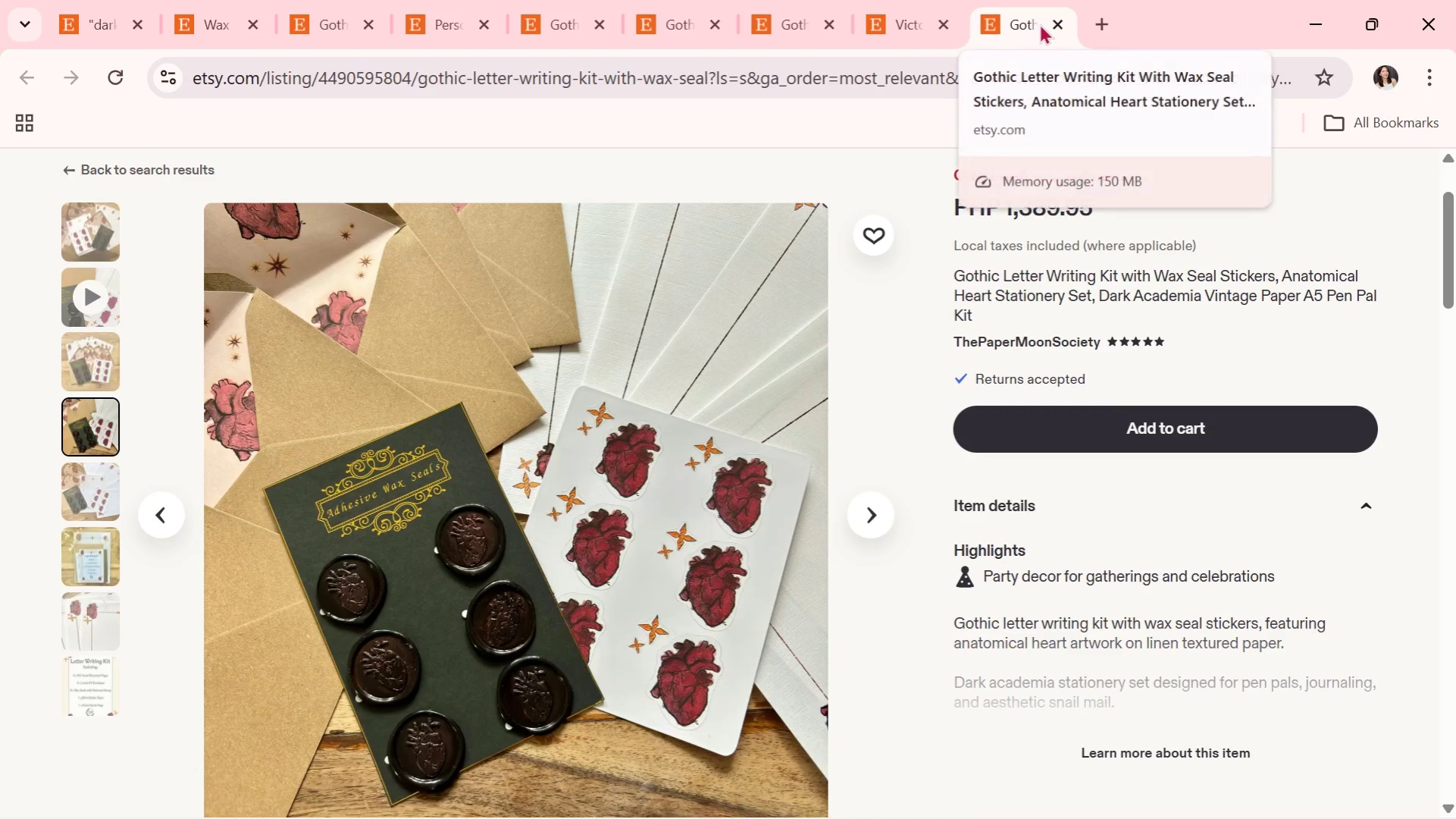 
left_click([1051, 23])
 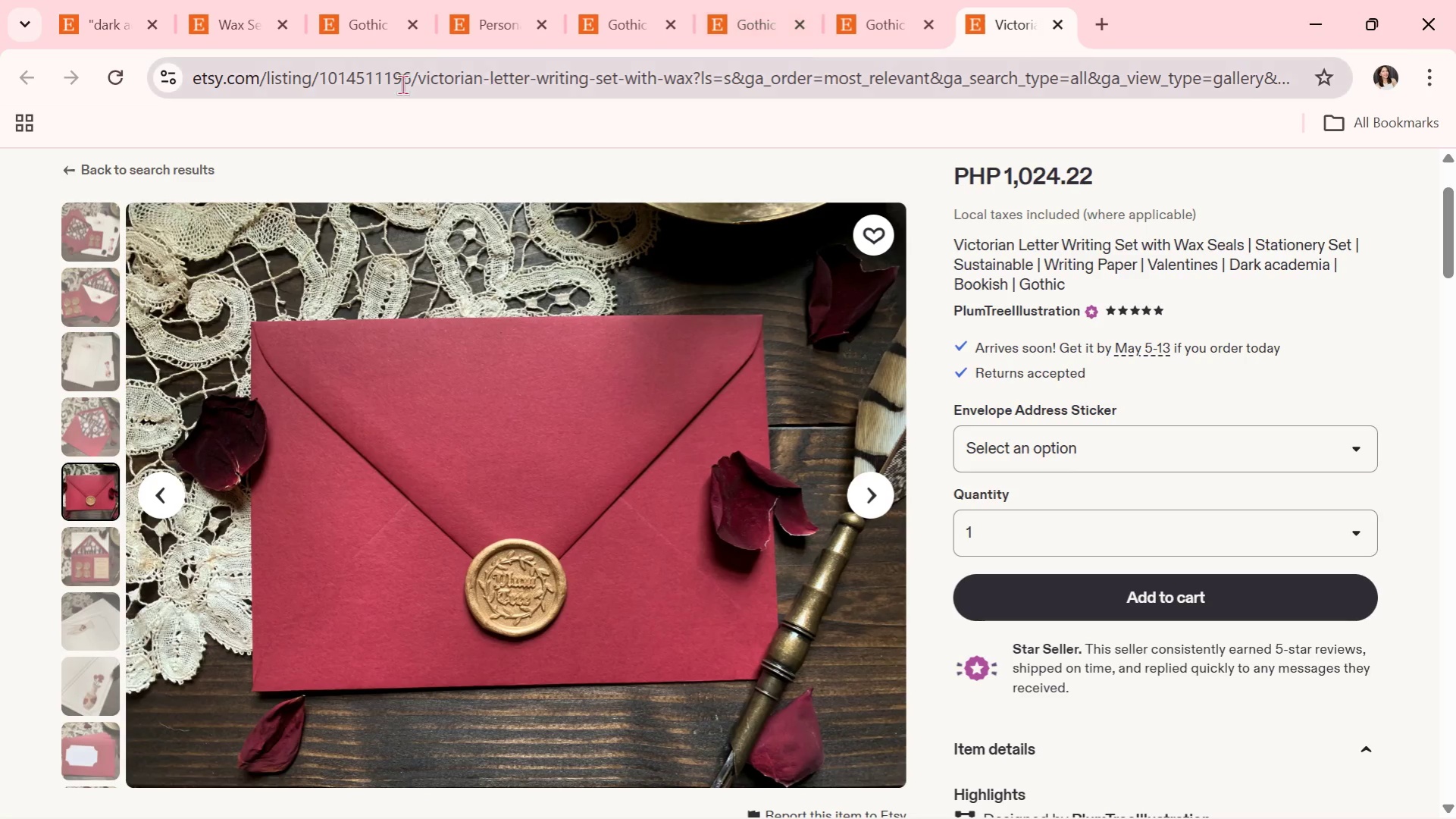 
left_click([609, 0])
 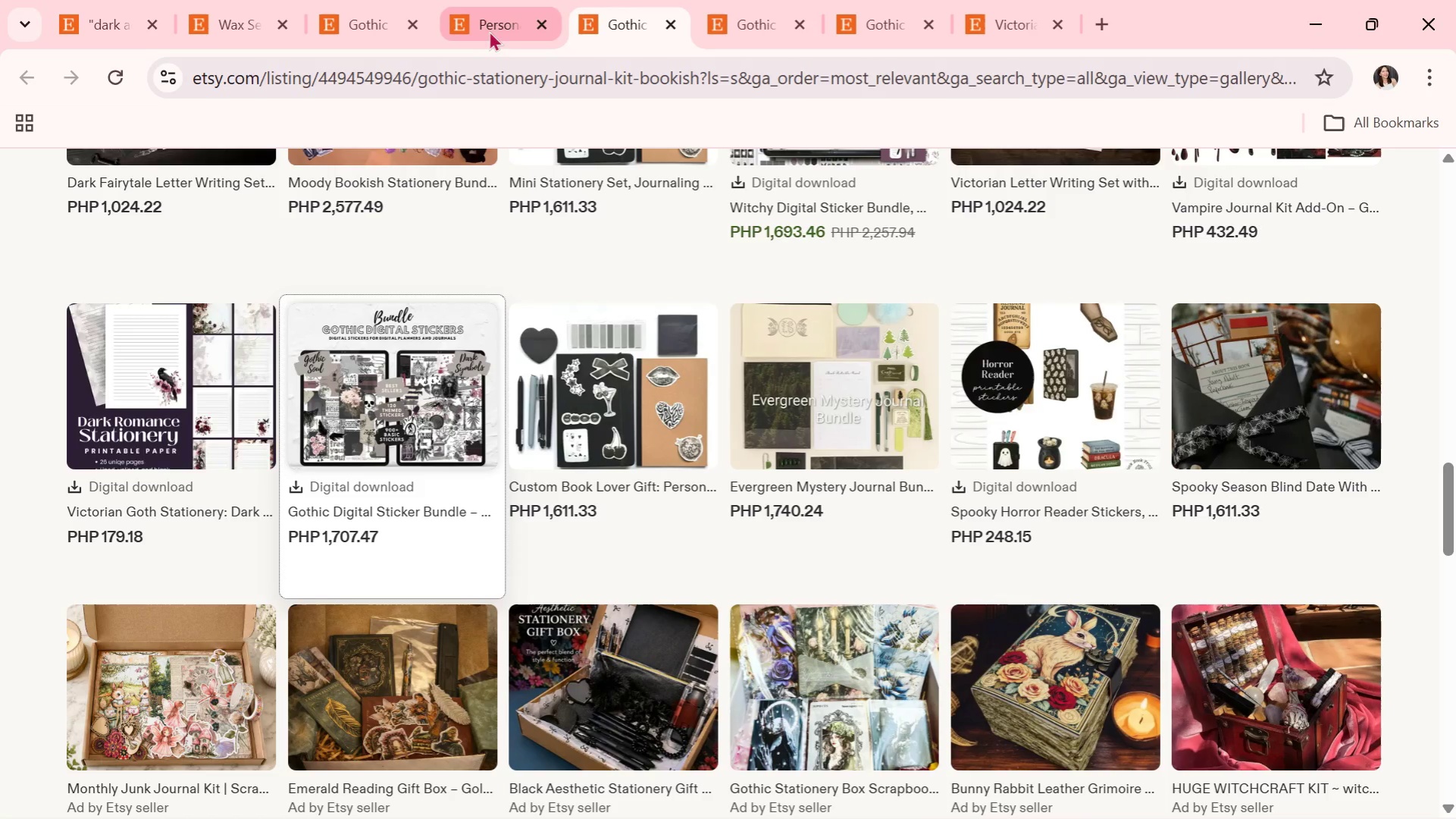 
double_click([490, 20])
 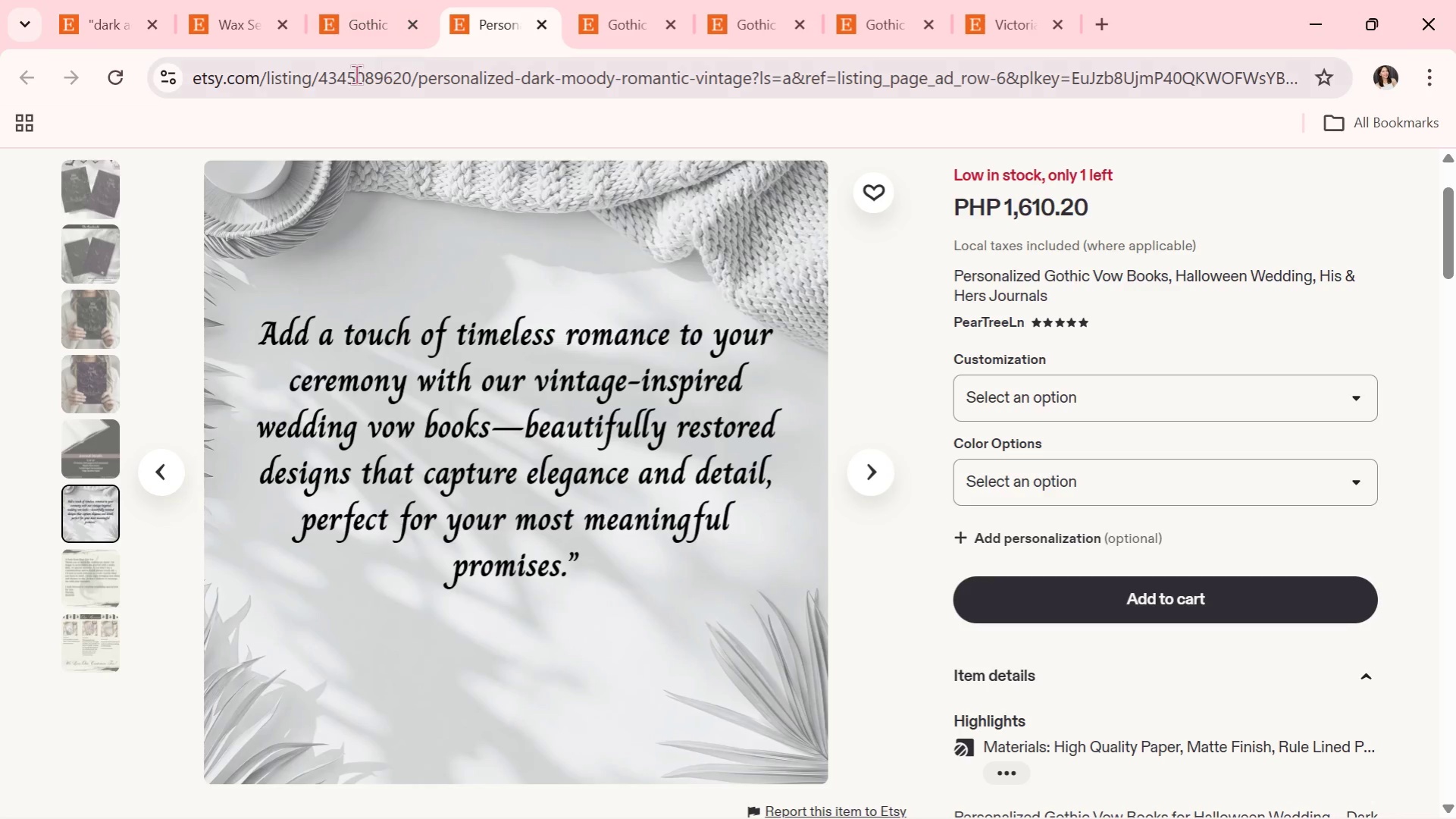 
scroll: coordinate [492, 312], scroll_direction: up, amount: 6.0
 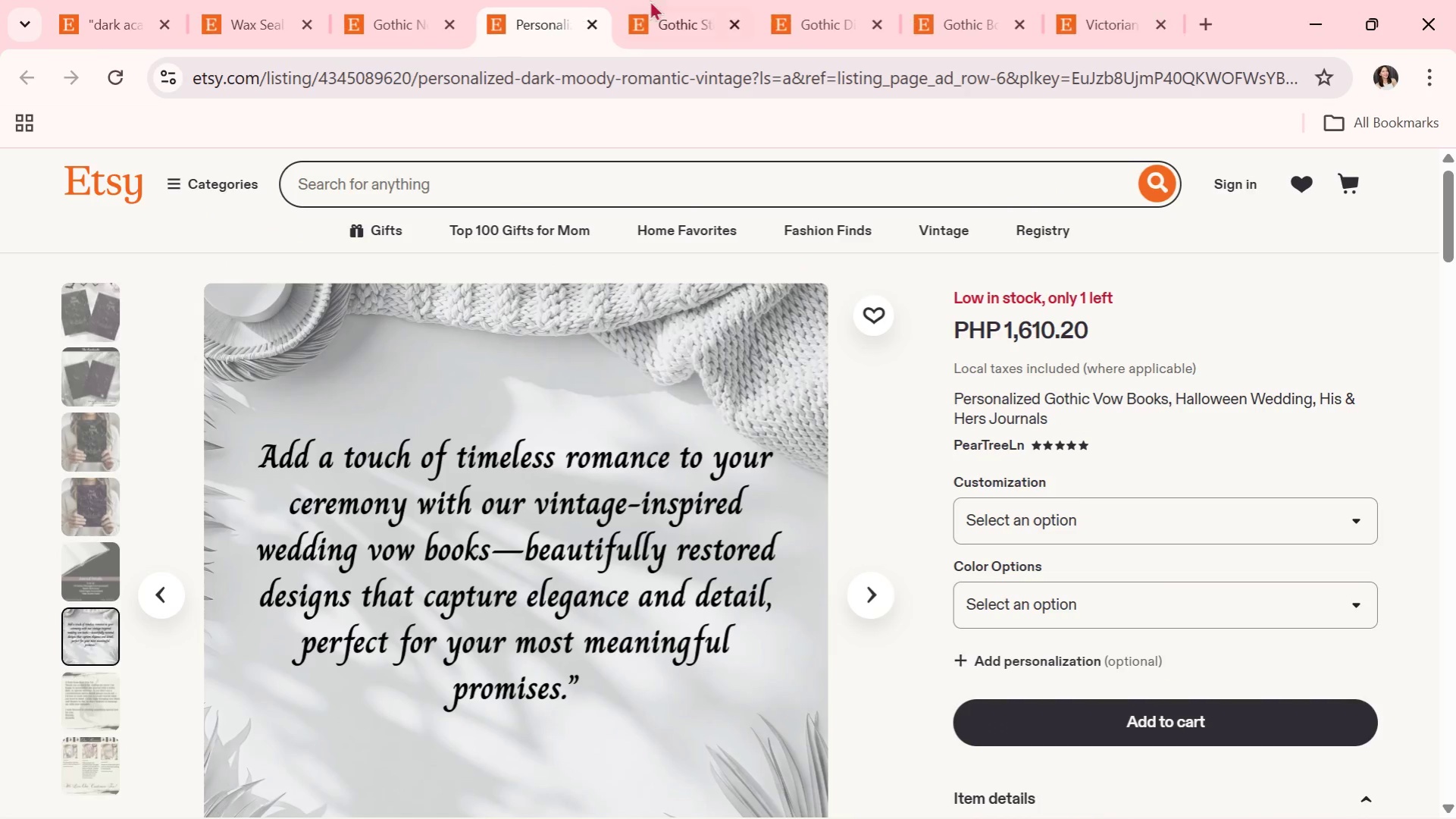 
left_click([662, 0])
 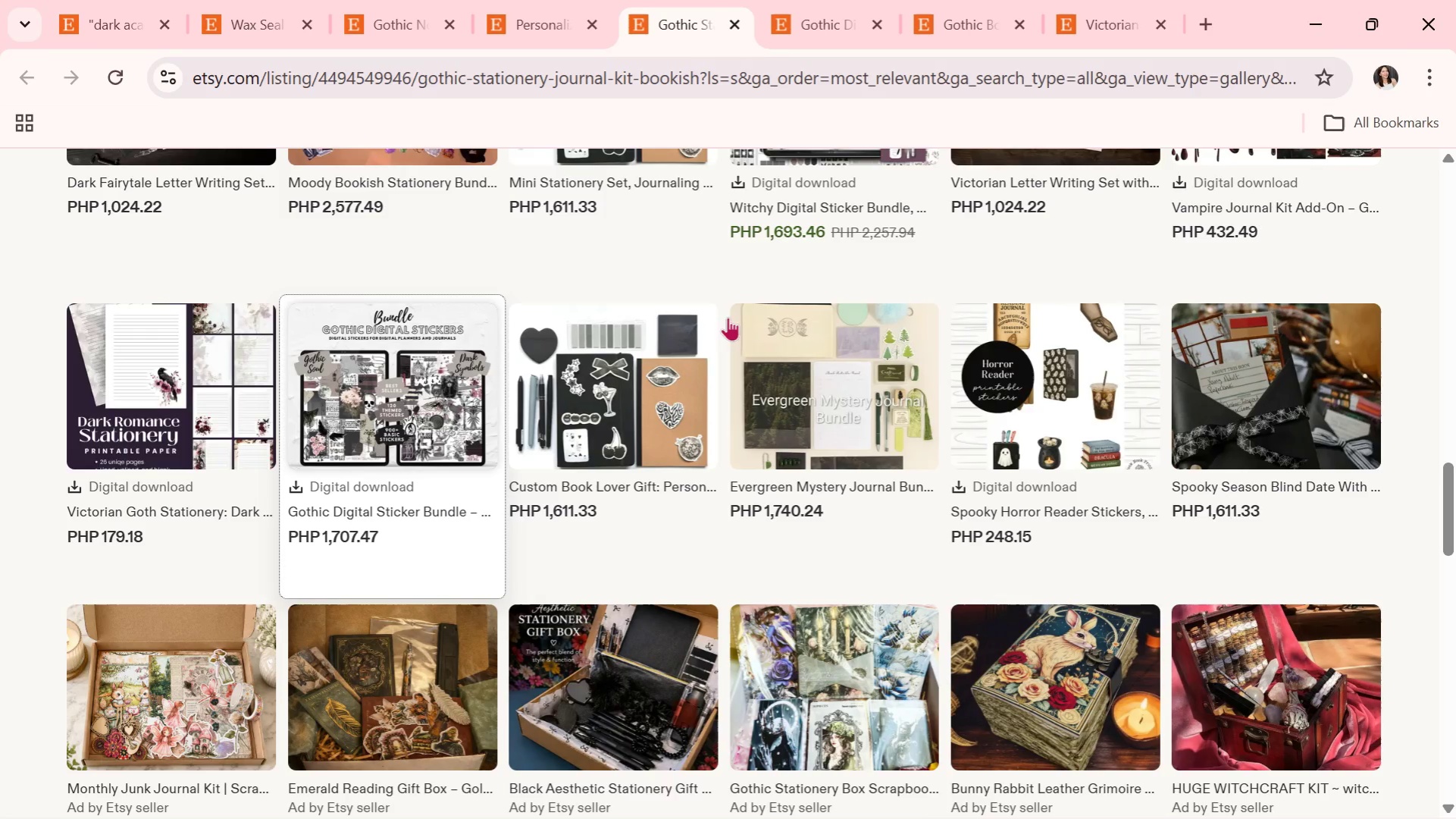 
scroll: coordinate [725, 476], scroll_direction: up, amount: 41.0
 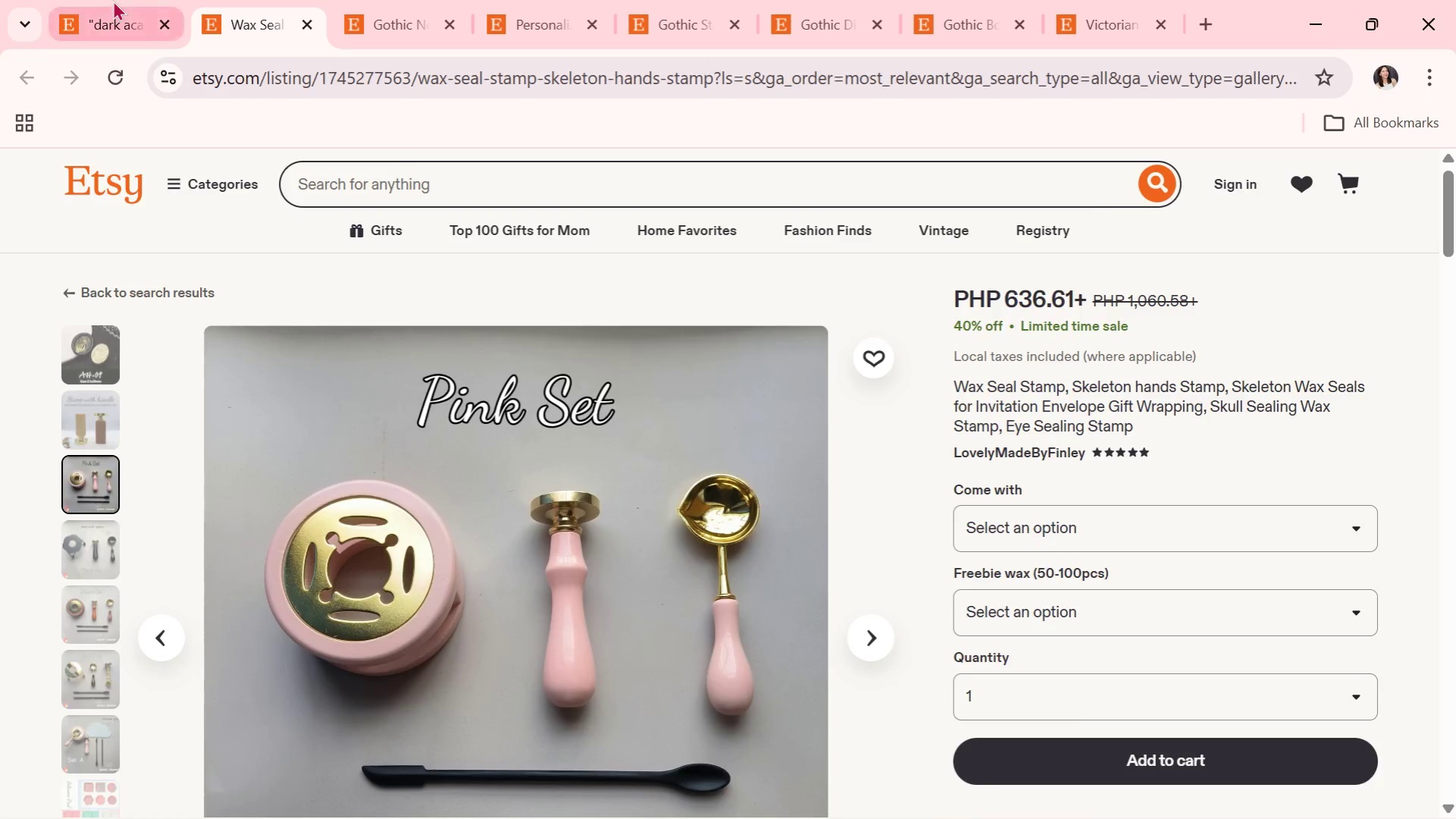 
key(Alt+Tab)
 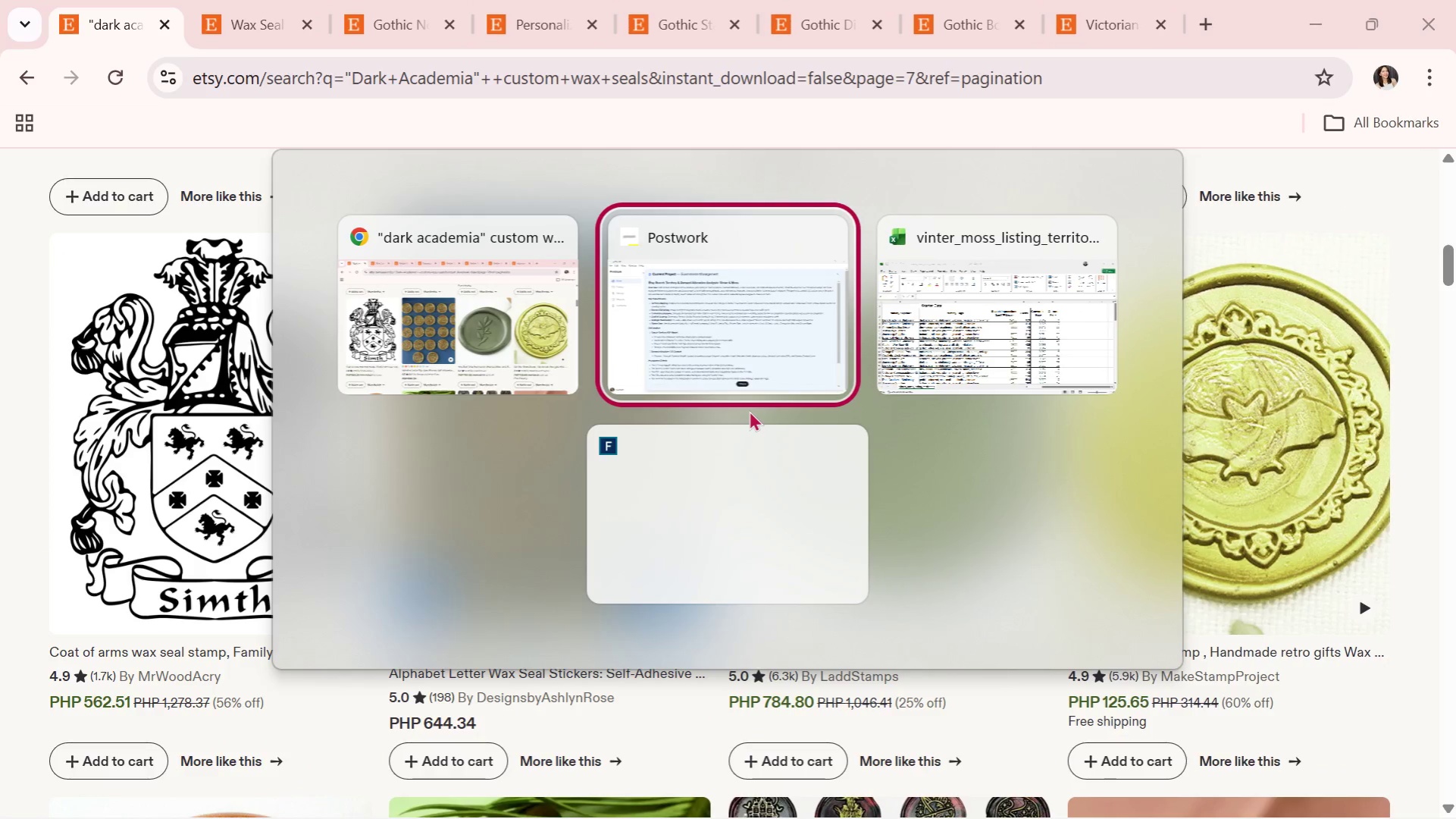 
scroll: coordinate [749, 410], scroll_direction: up, amount: 18.0
 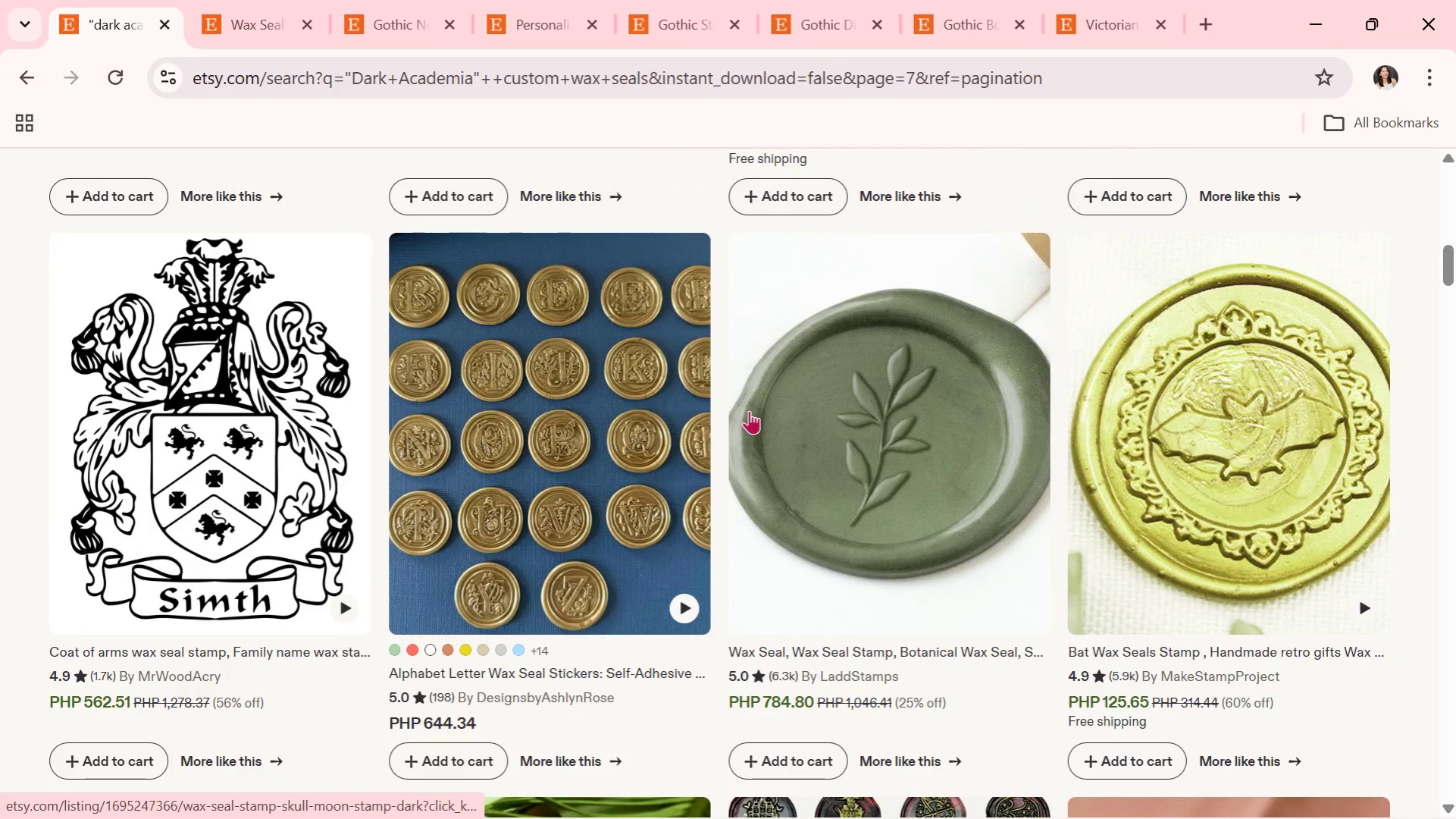 
key(Alt+Tab)
 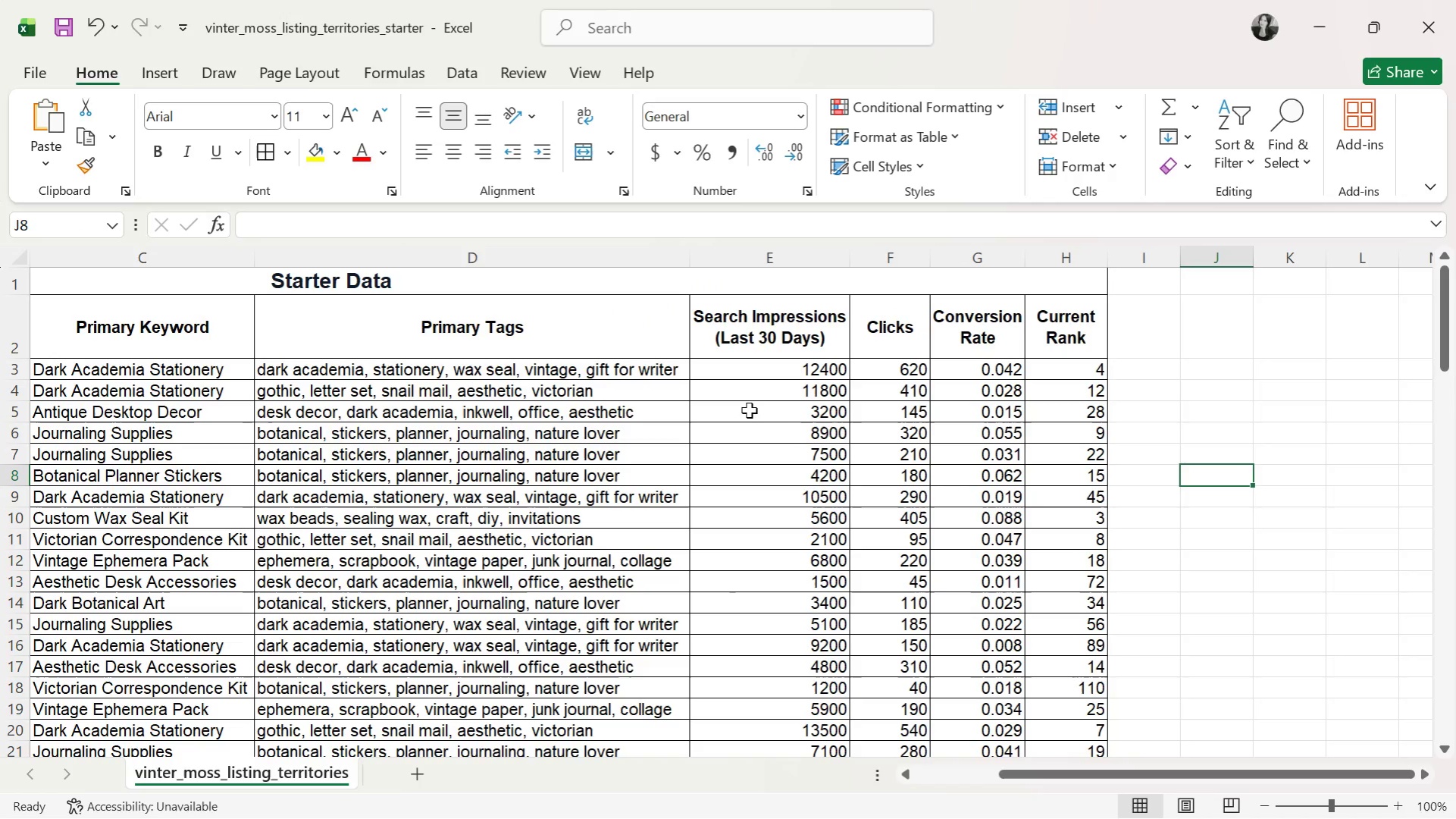 
key(Alt+Tab)
 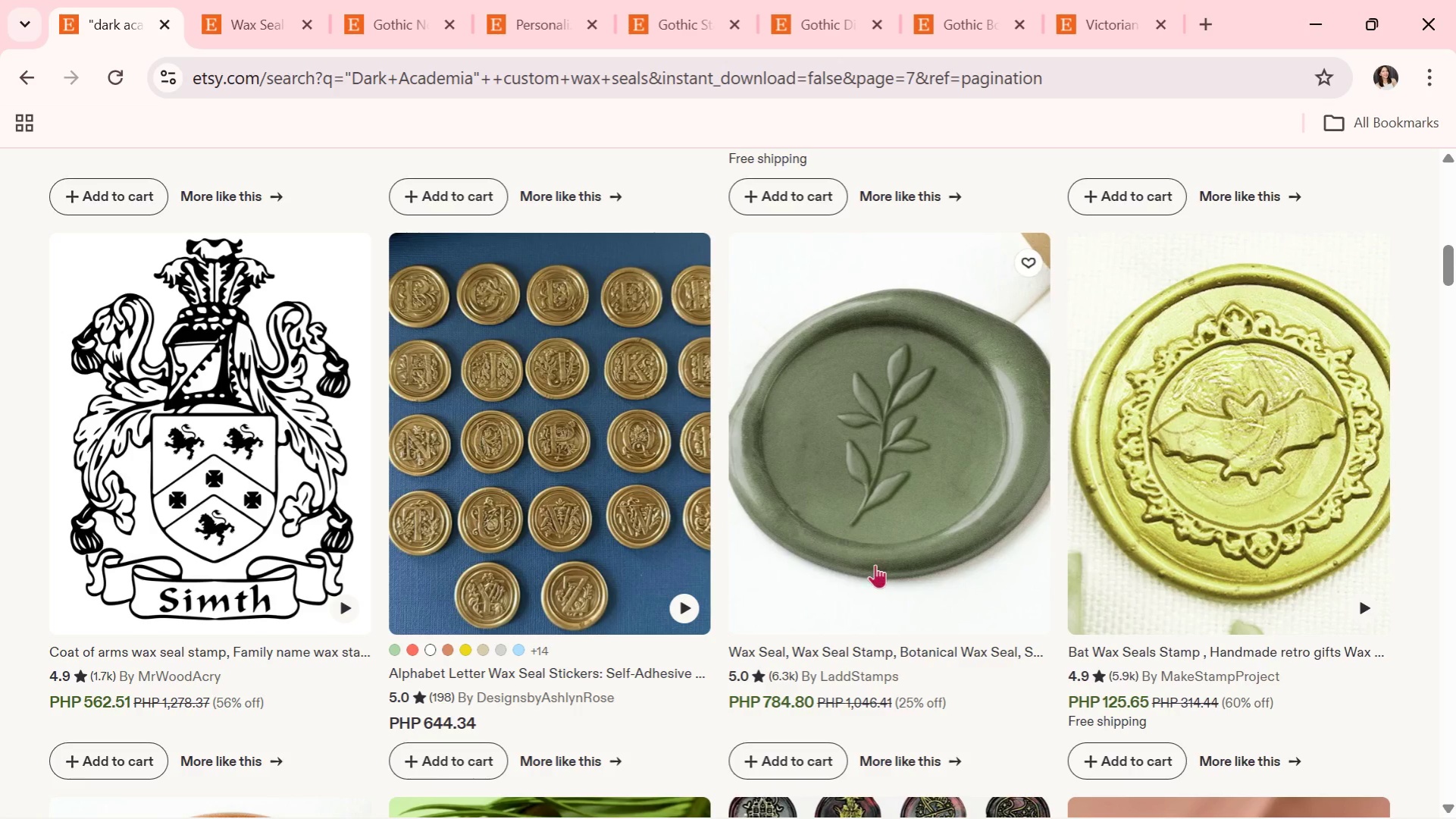 
key(Alt+Tab)
 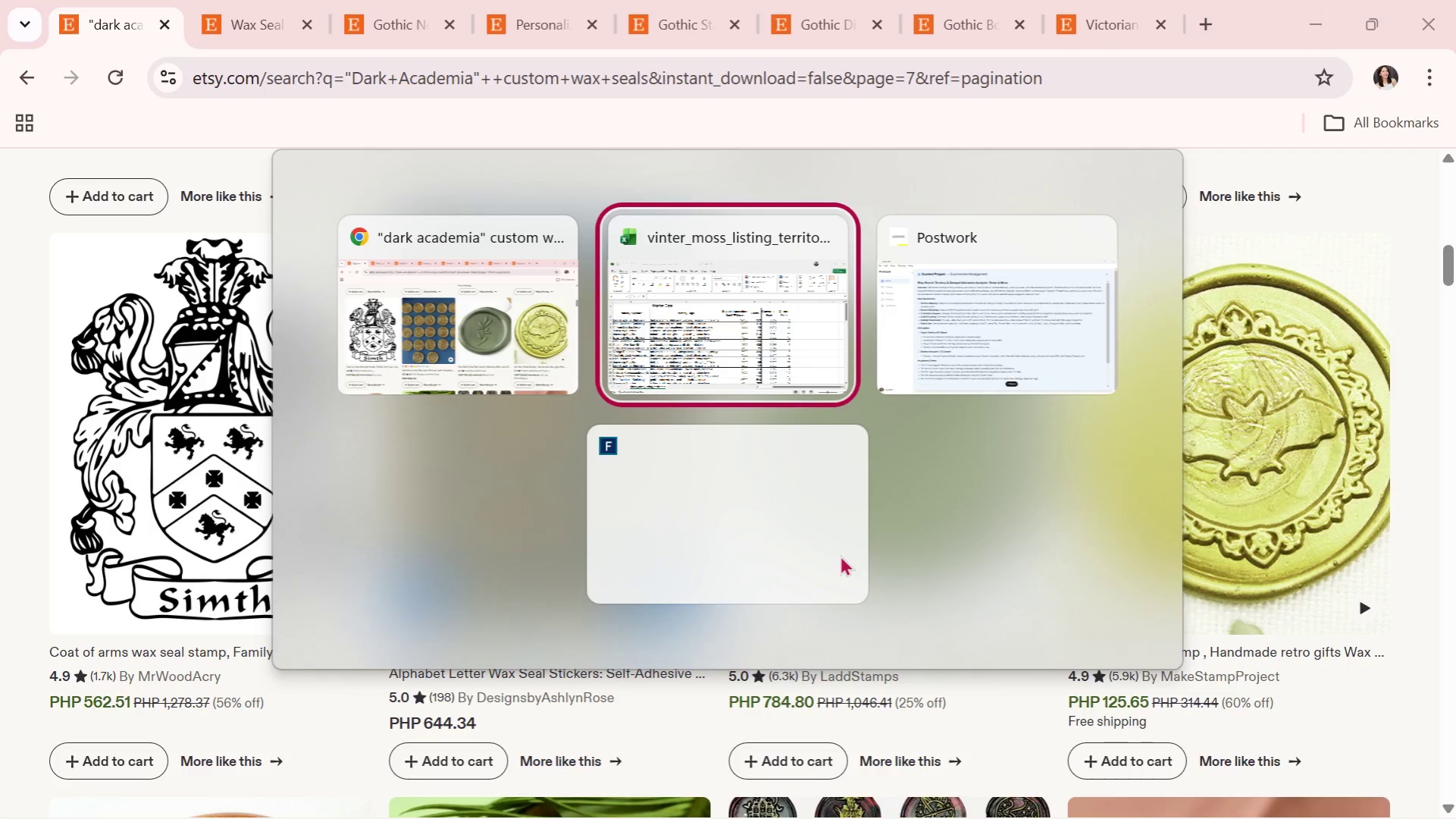 
key(Alt+Tab)